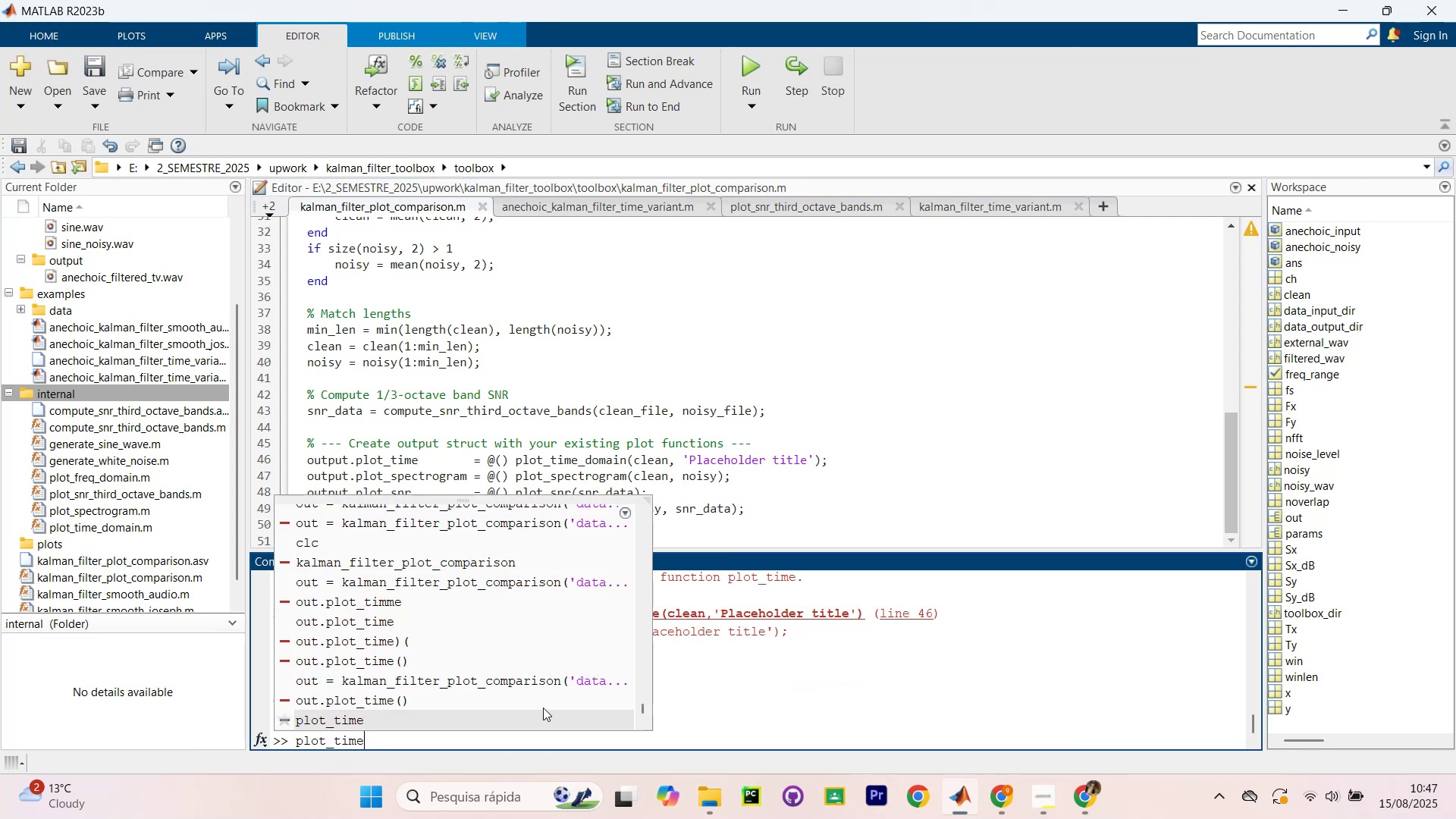 
key(ArrowUp)
 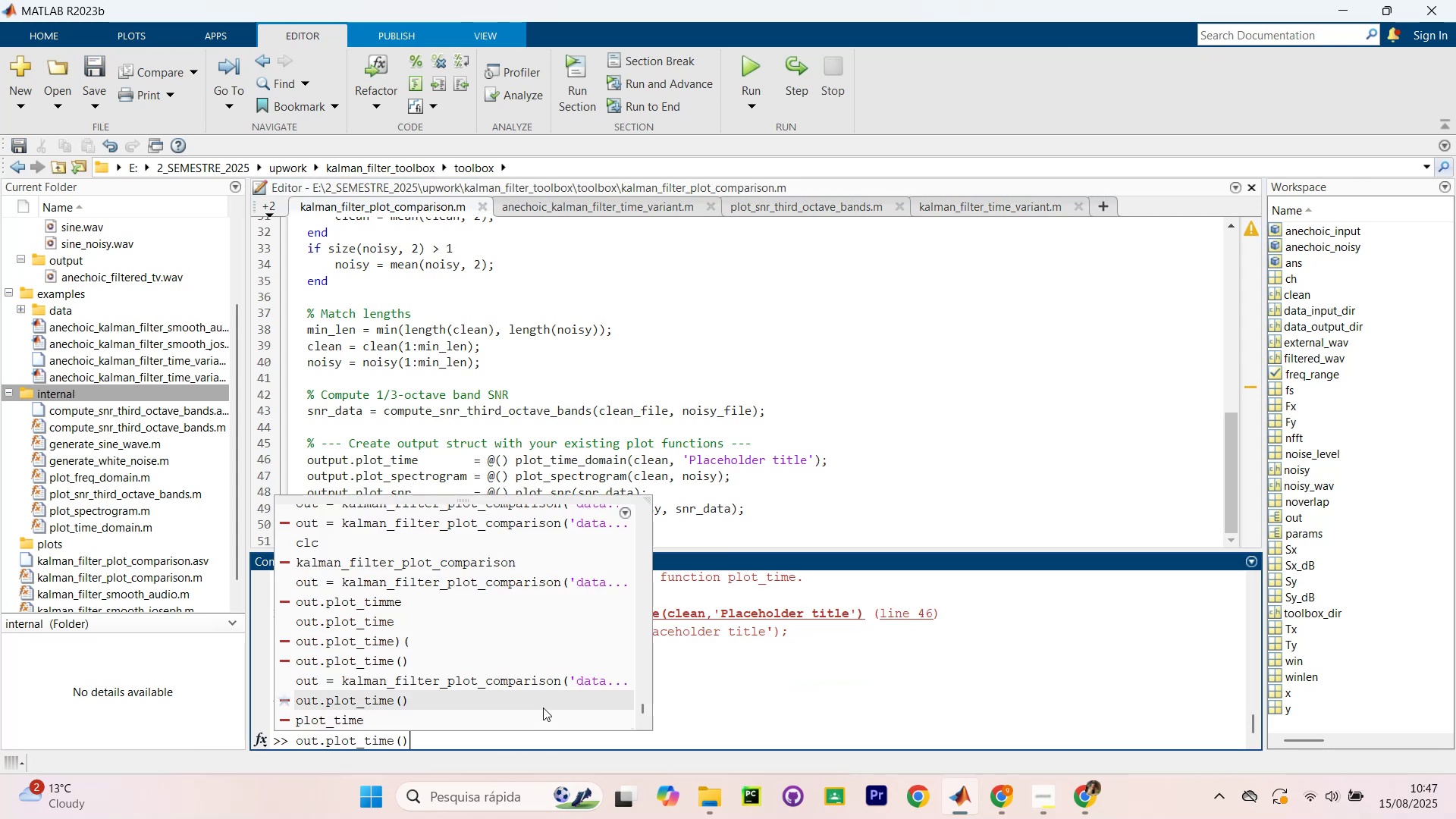 
key(ArrowUp)
 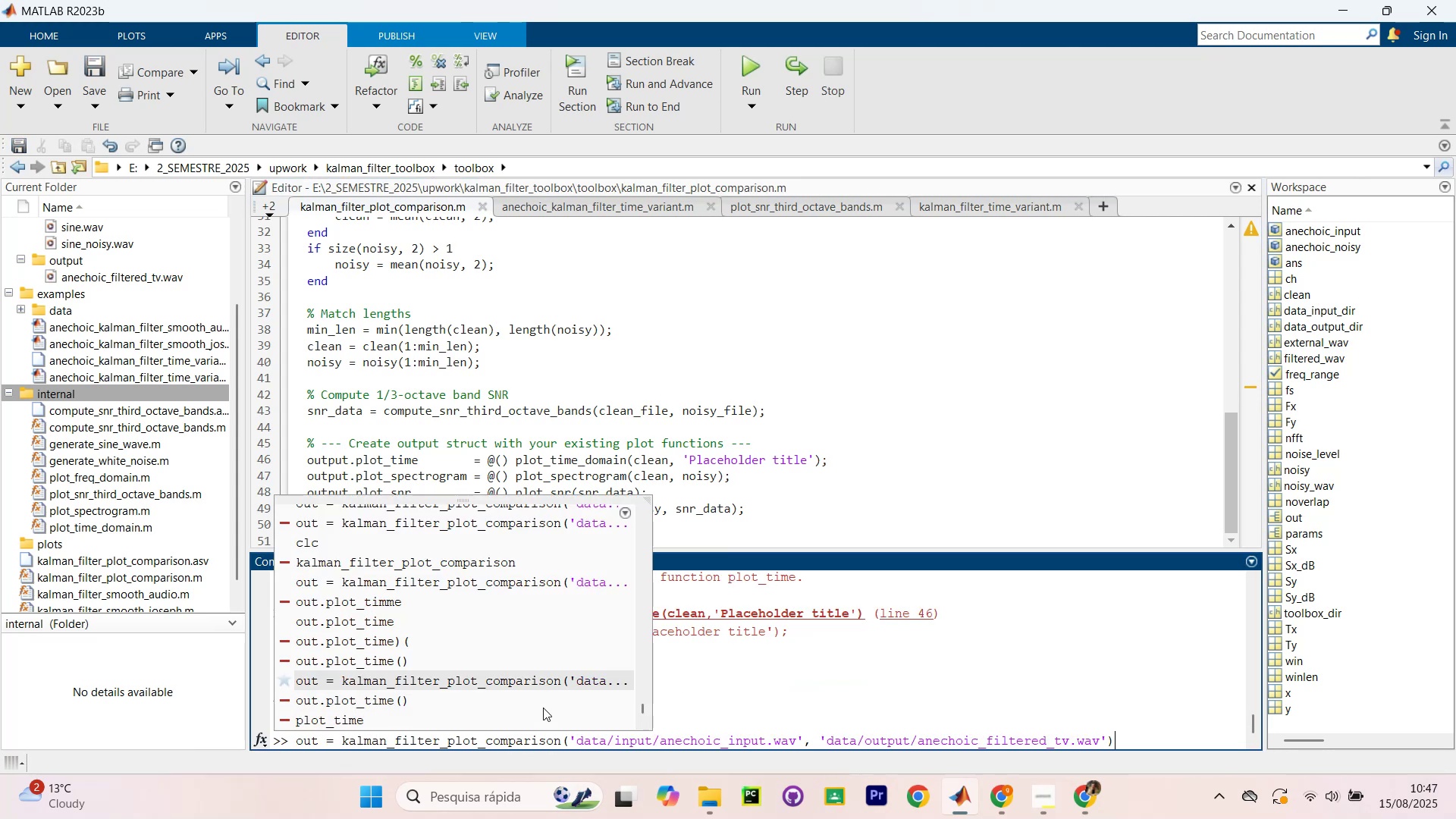 
key(Enter)
 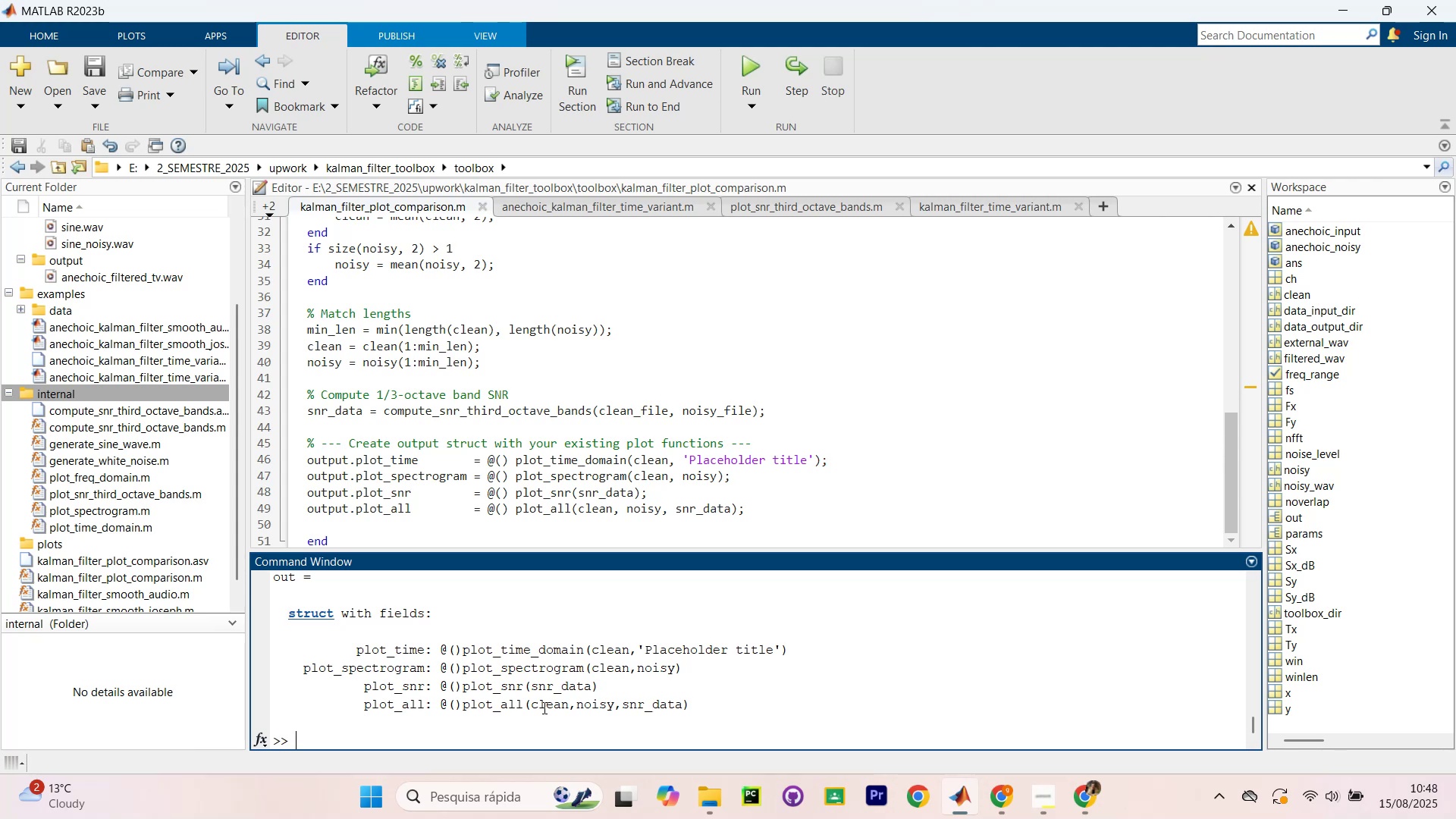 
wait(36.35)
 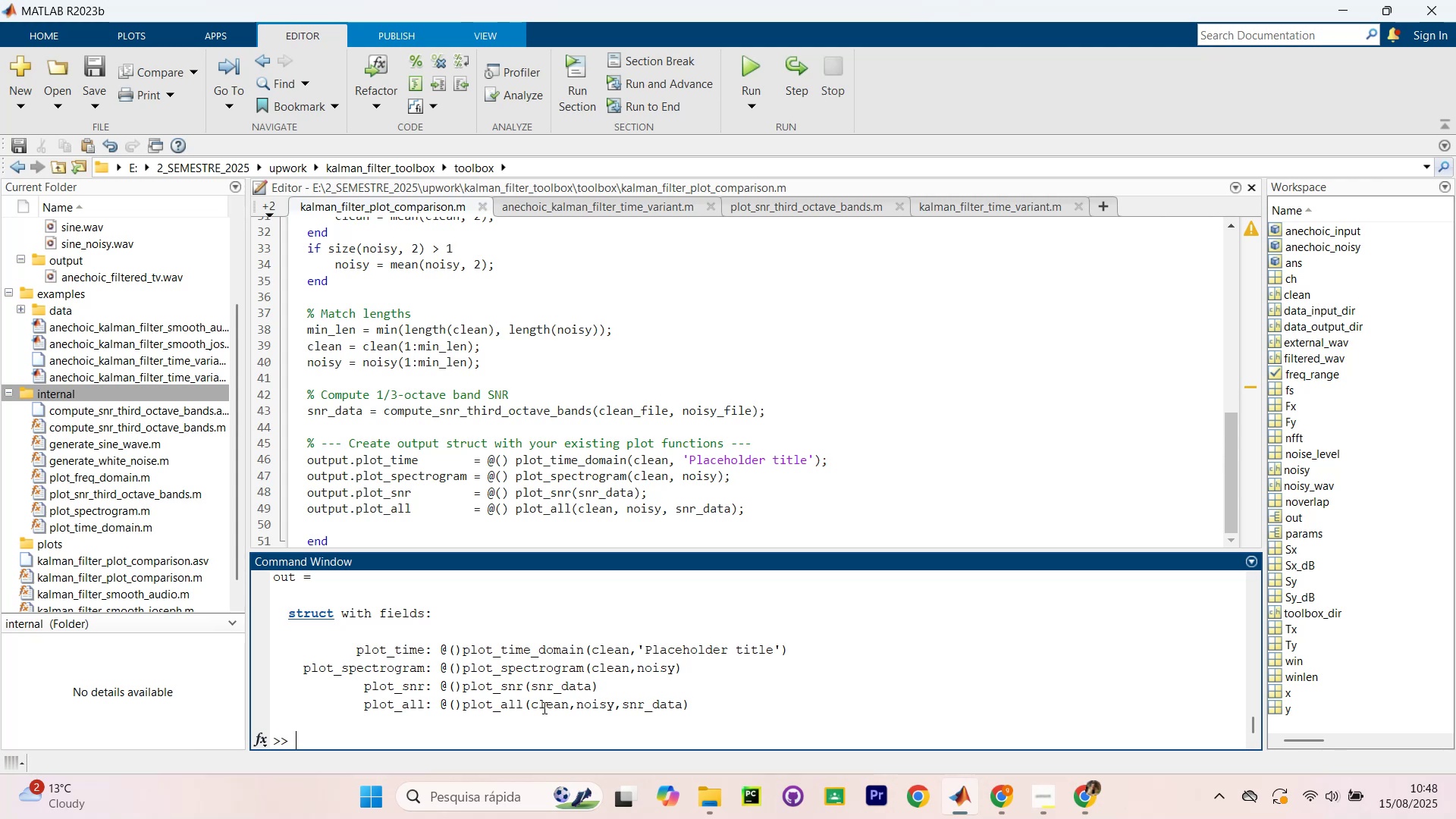 
key(ArrowUp)
 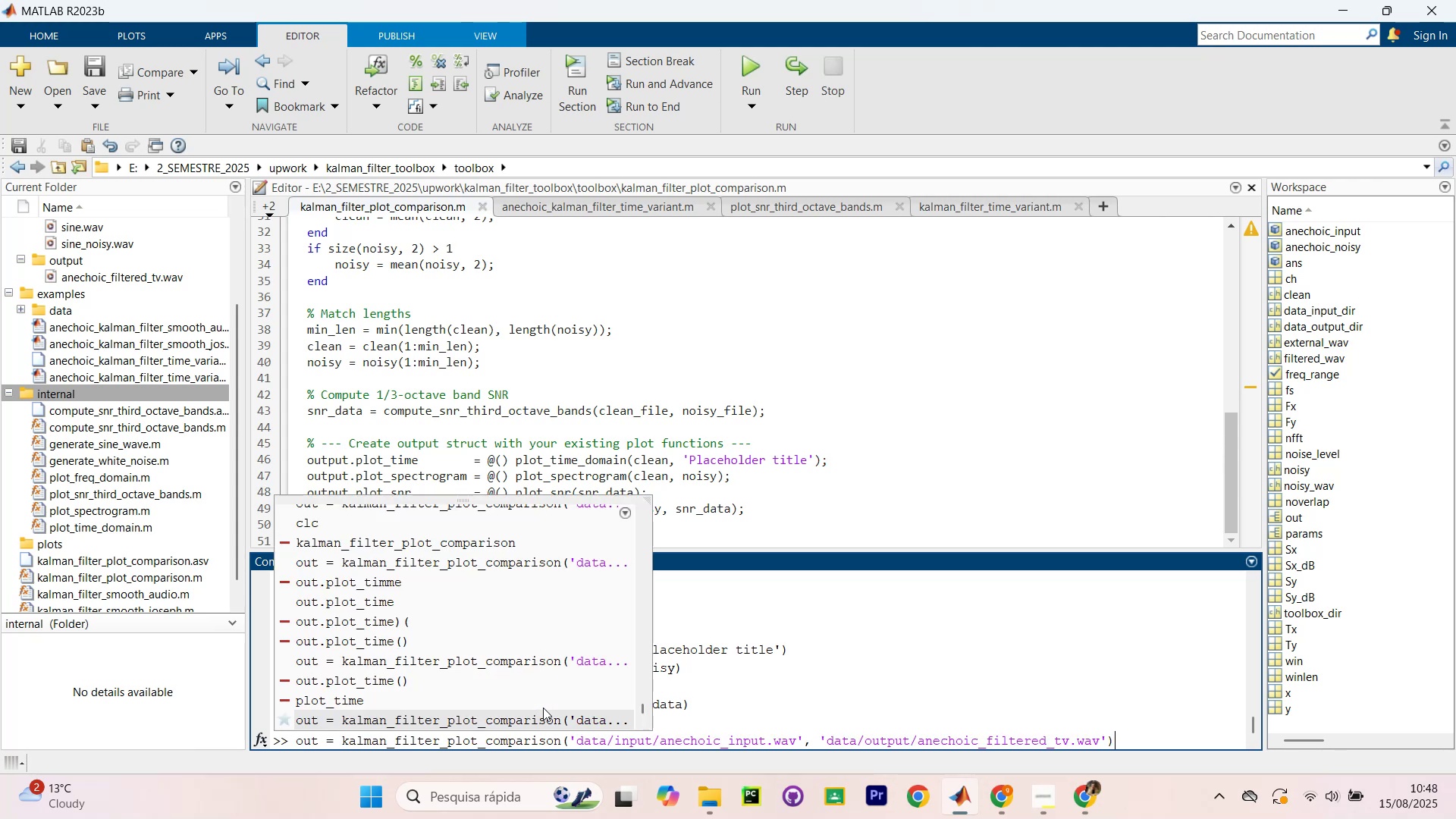 
key(ArrowUp)
 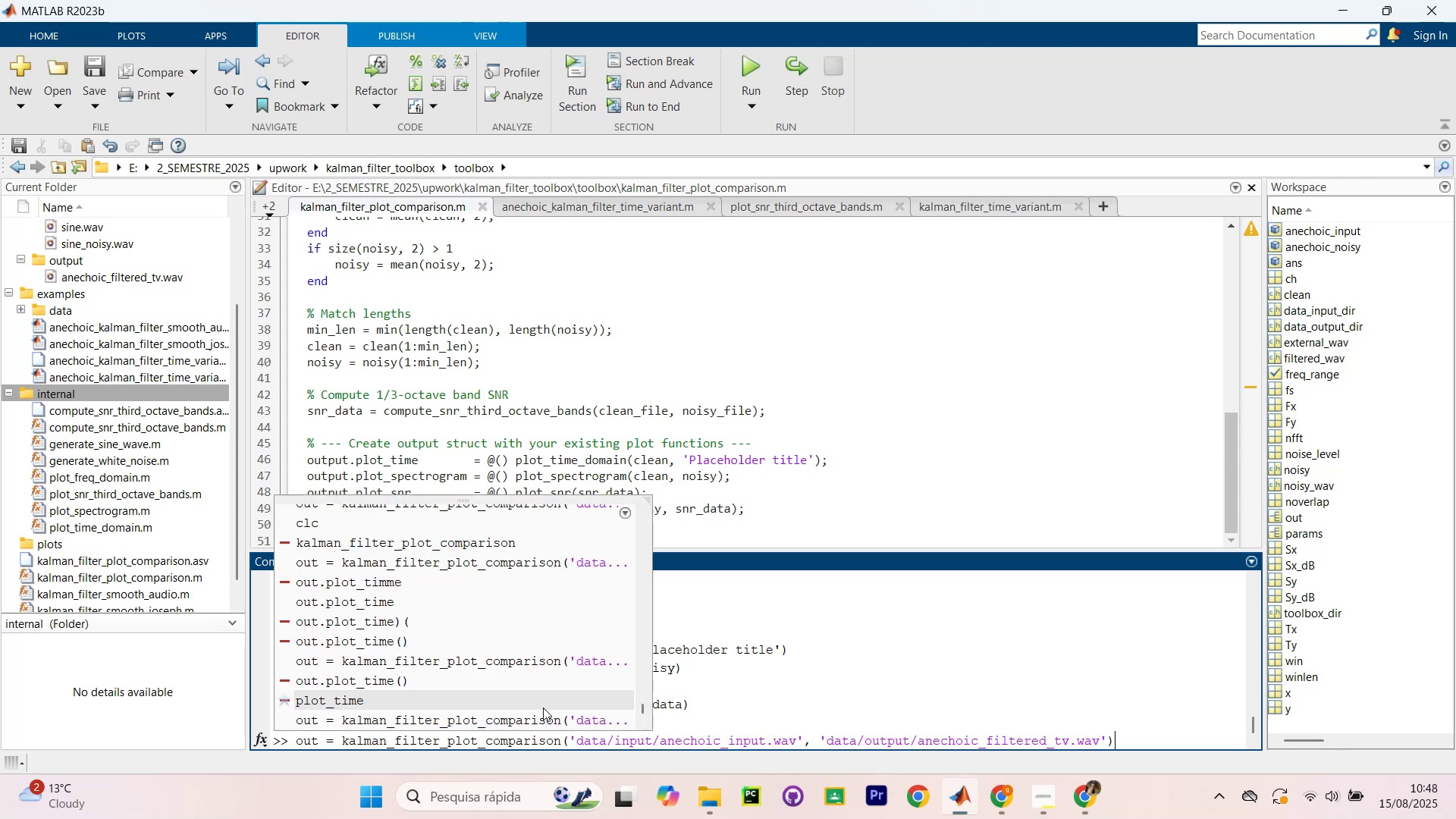 
key(ArrowUp)
 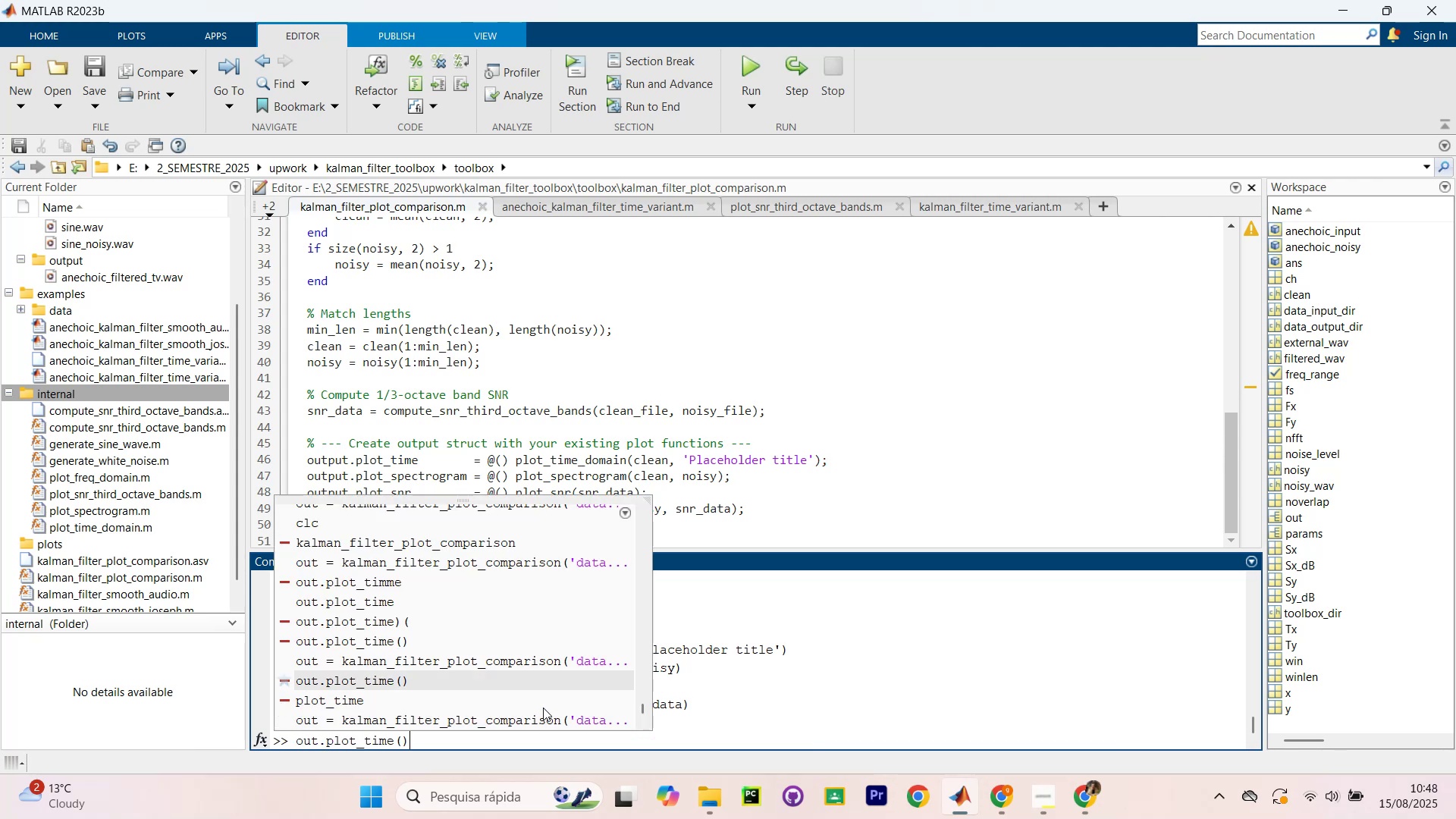 
key(Enter)
 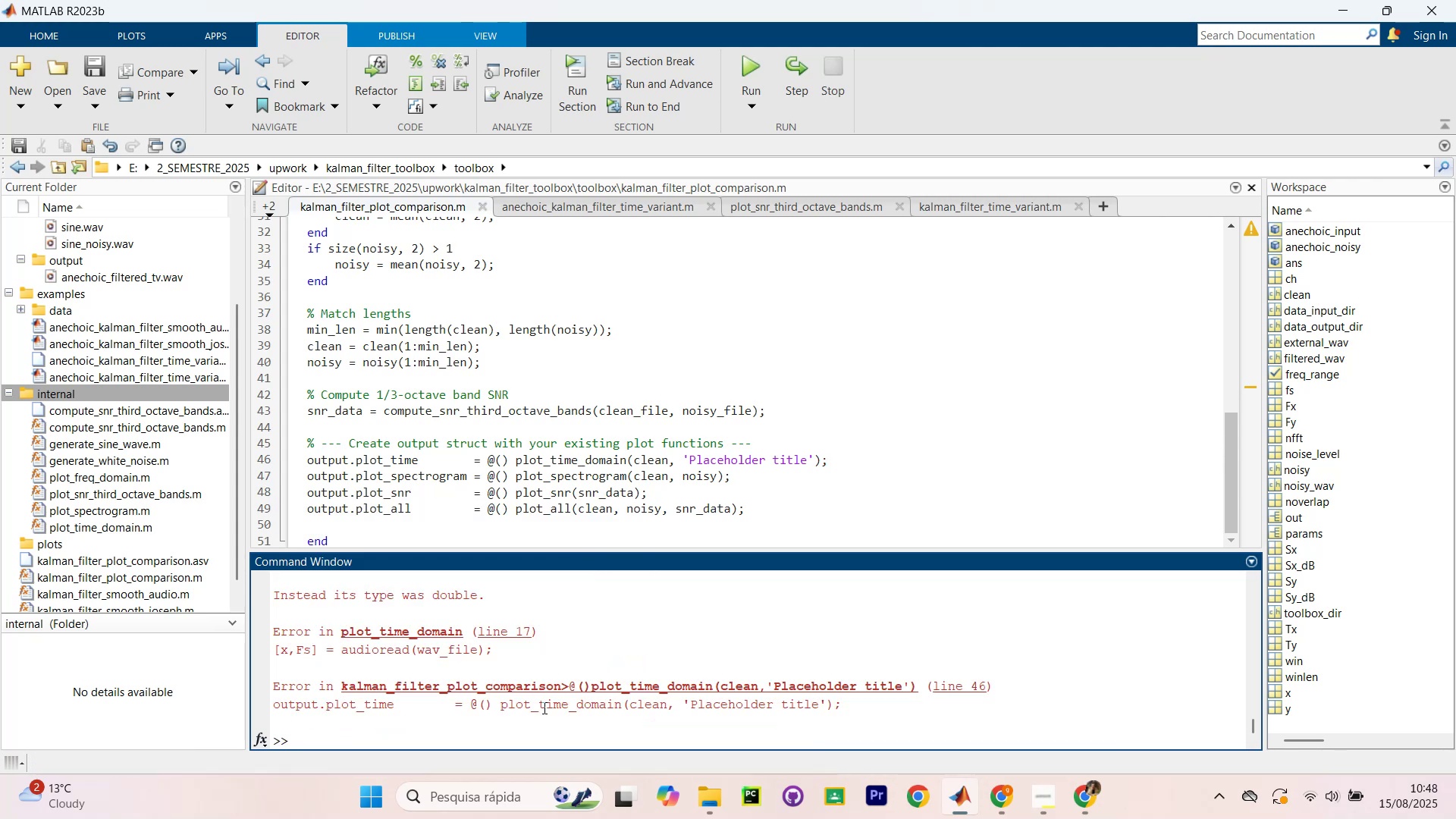 
scroll: coordinate [774, 686], scroll_direction: up, amount: 1.0
 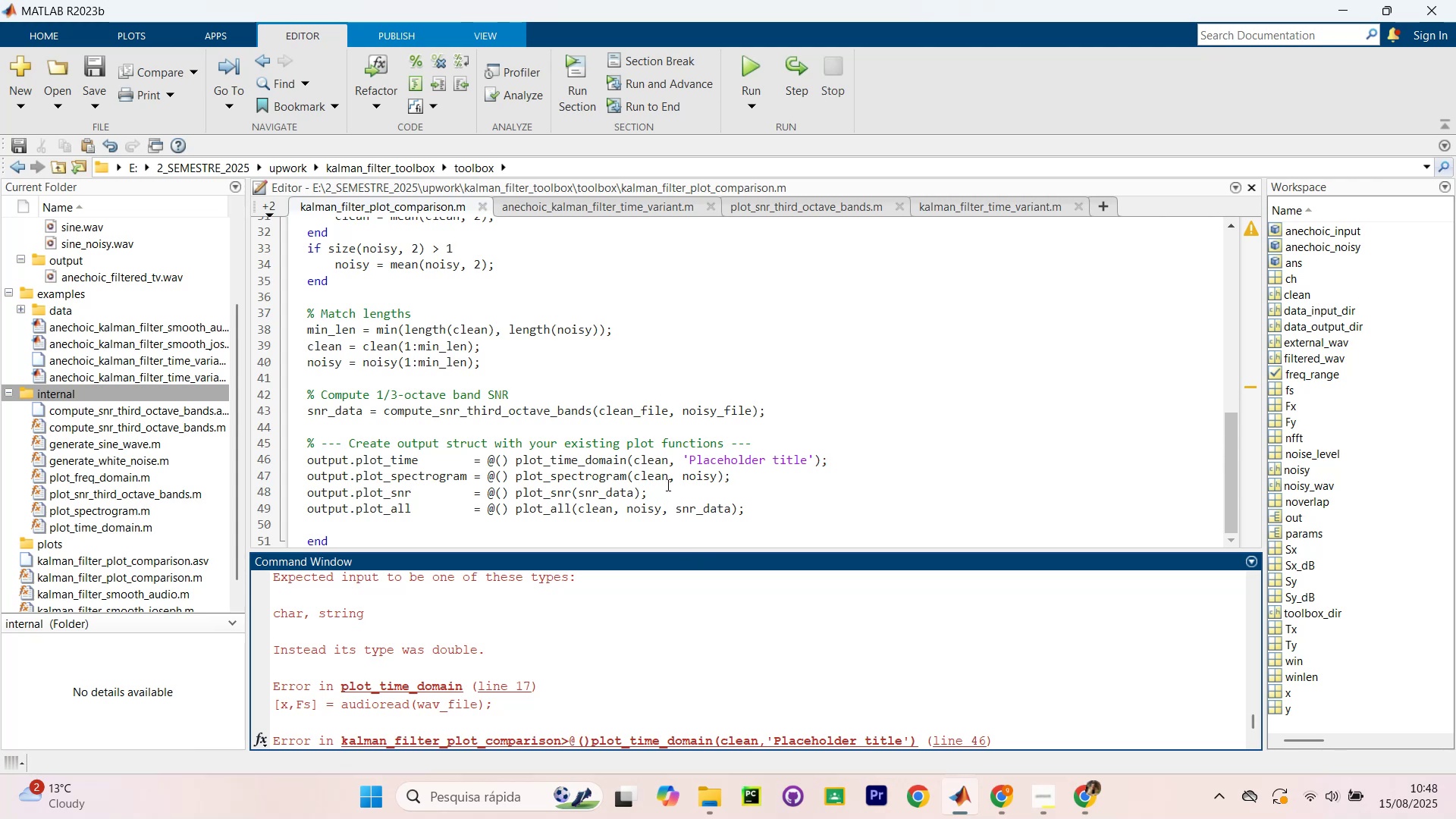 
wait(6.3)
 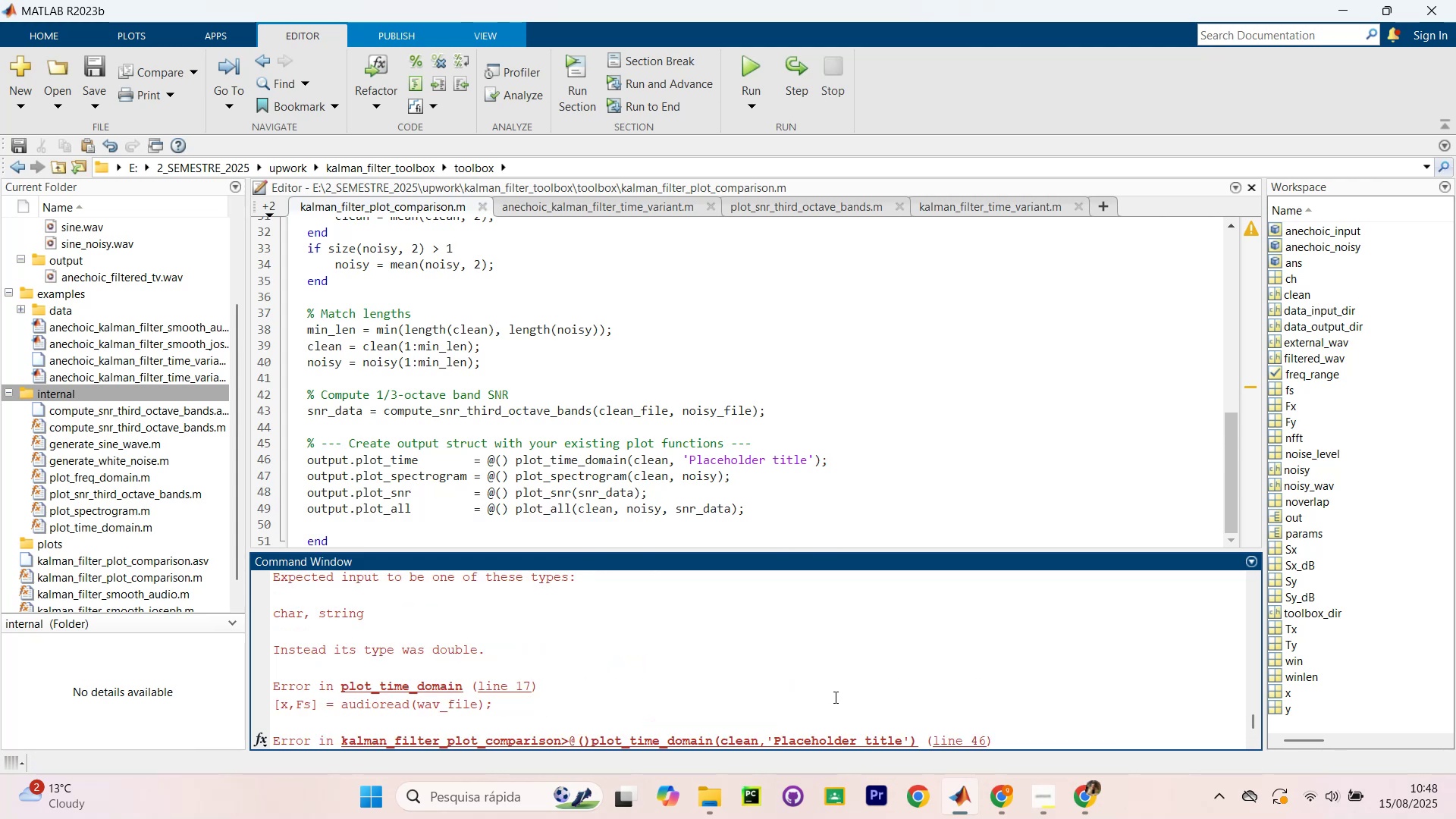 
left_click([661, 465])
 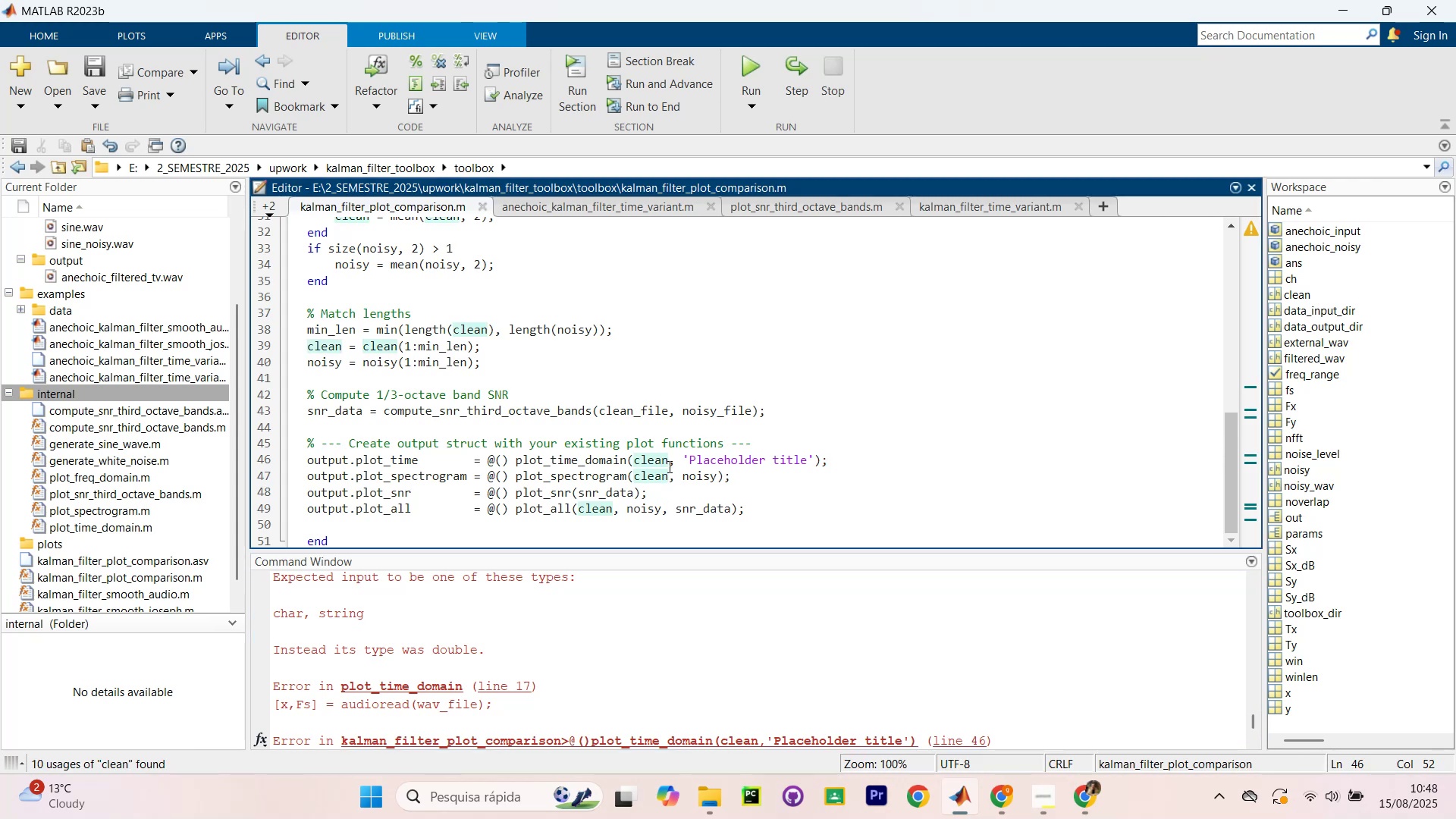 
key(ArrowRight)
 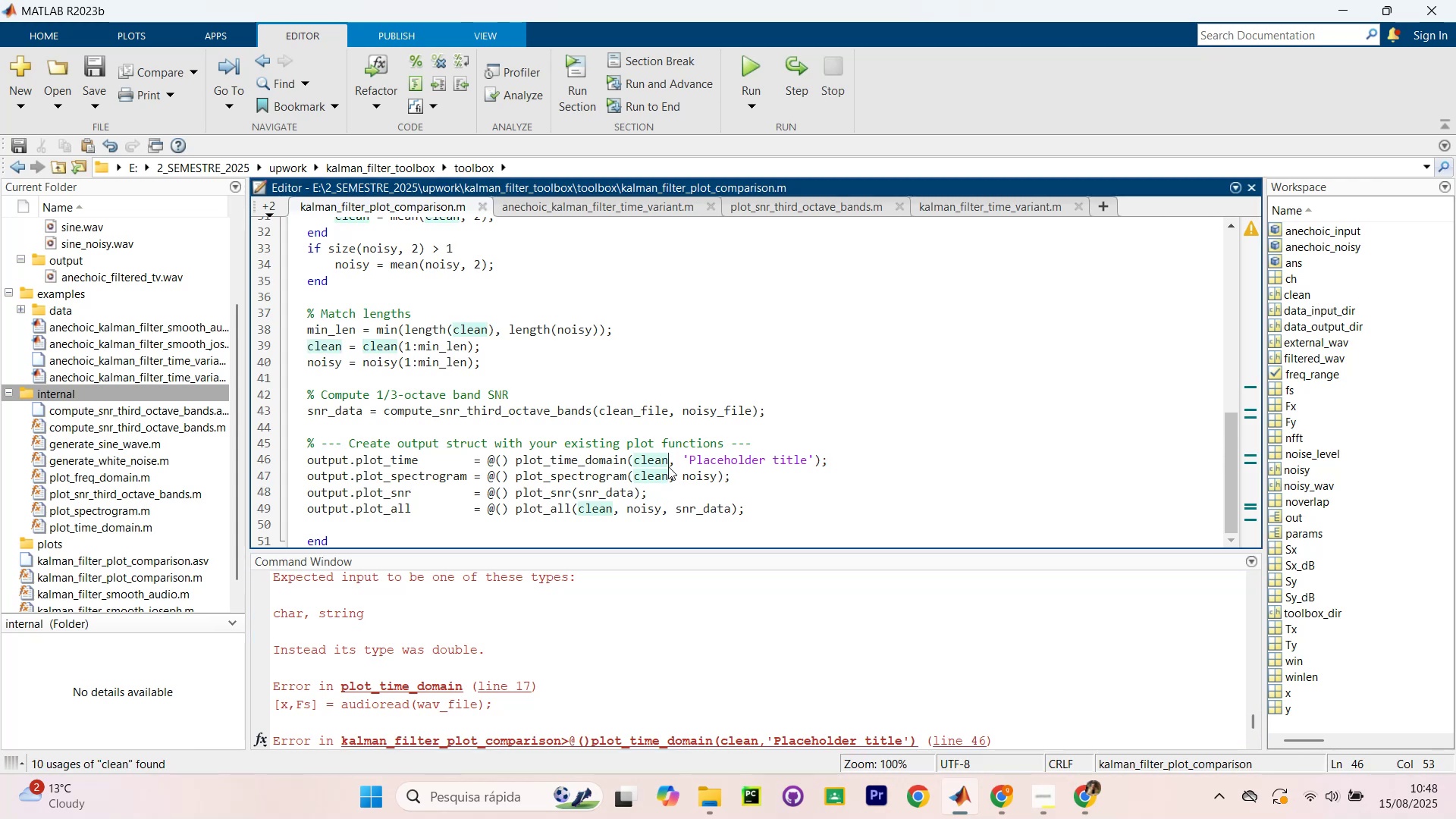 
type(_file)
 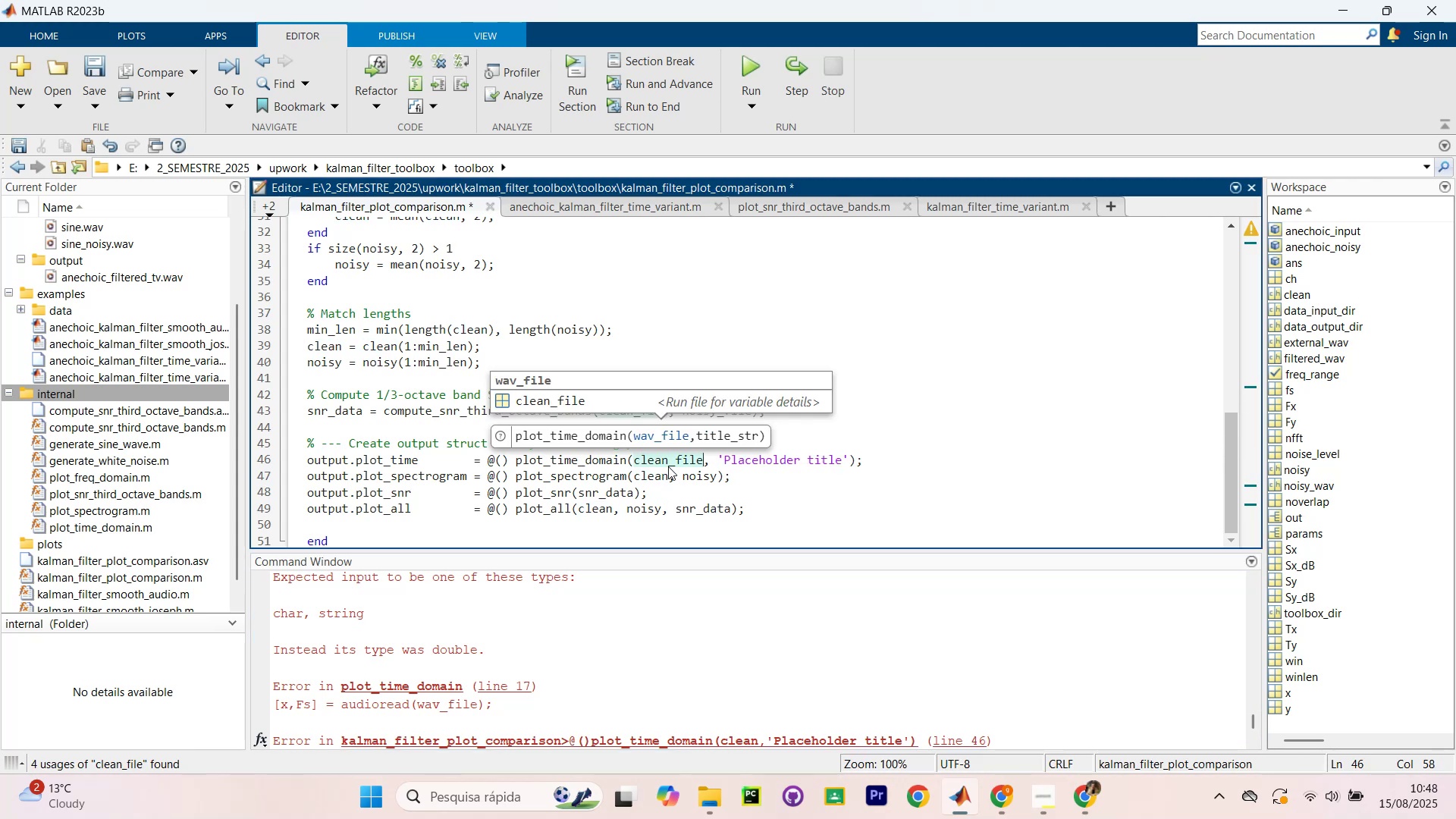 
key(ArrowDown)
 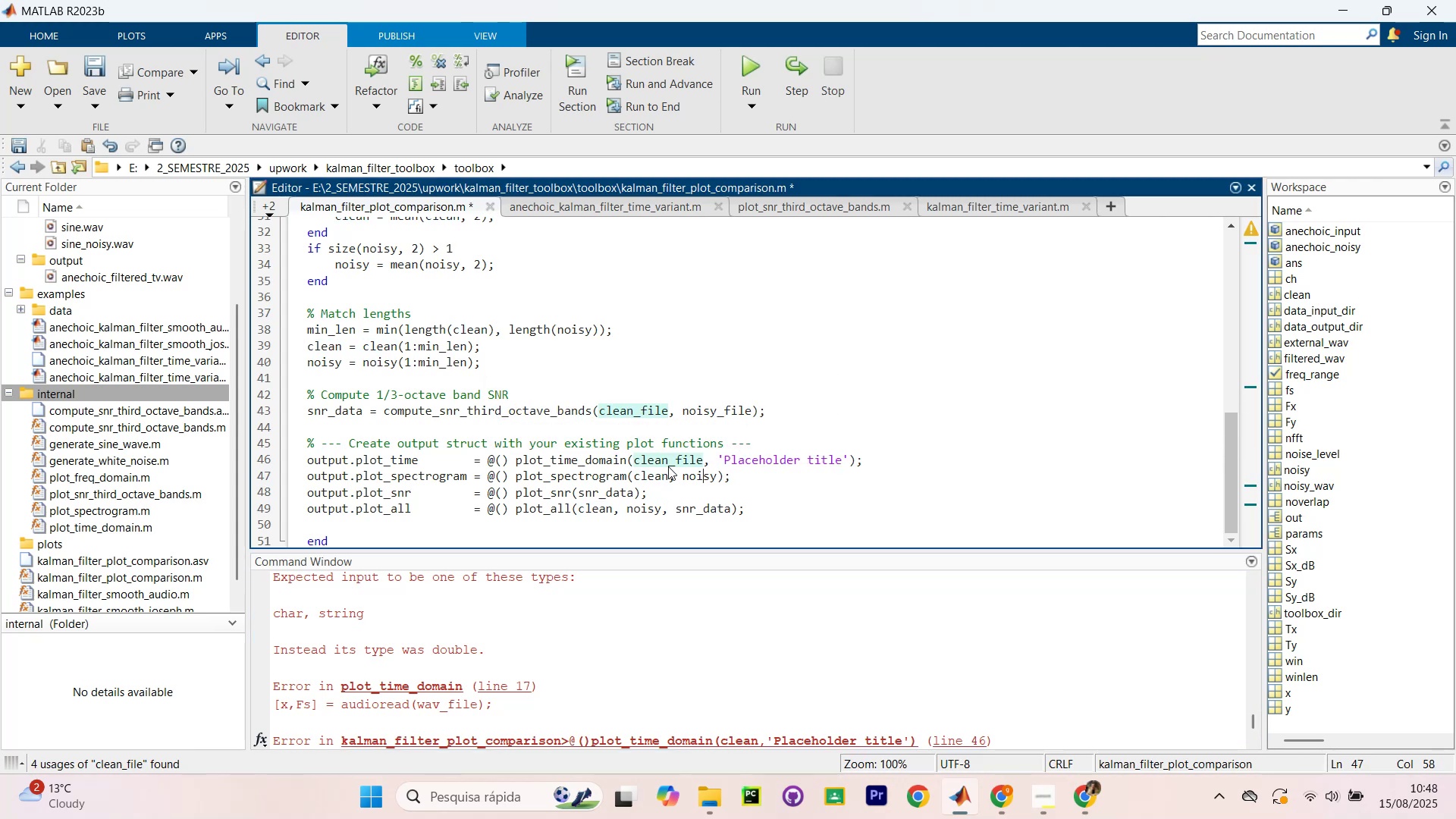 
key(ArrowLeft)
 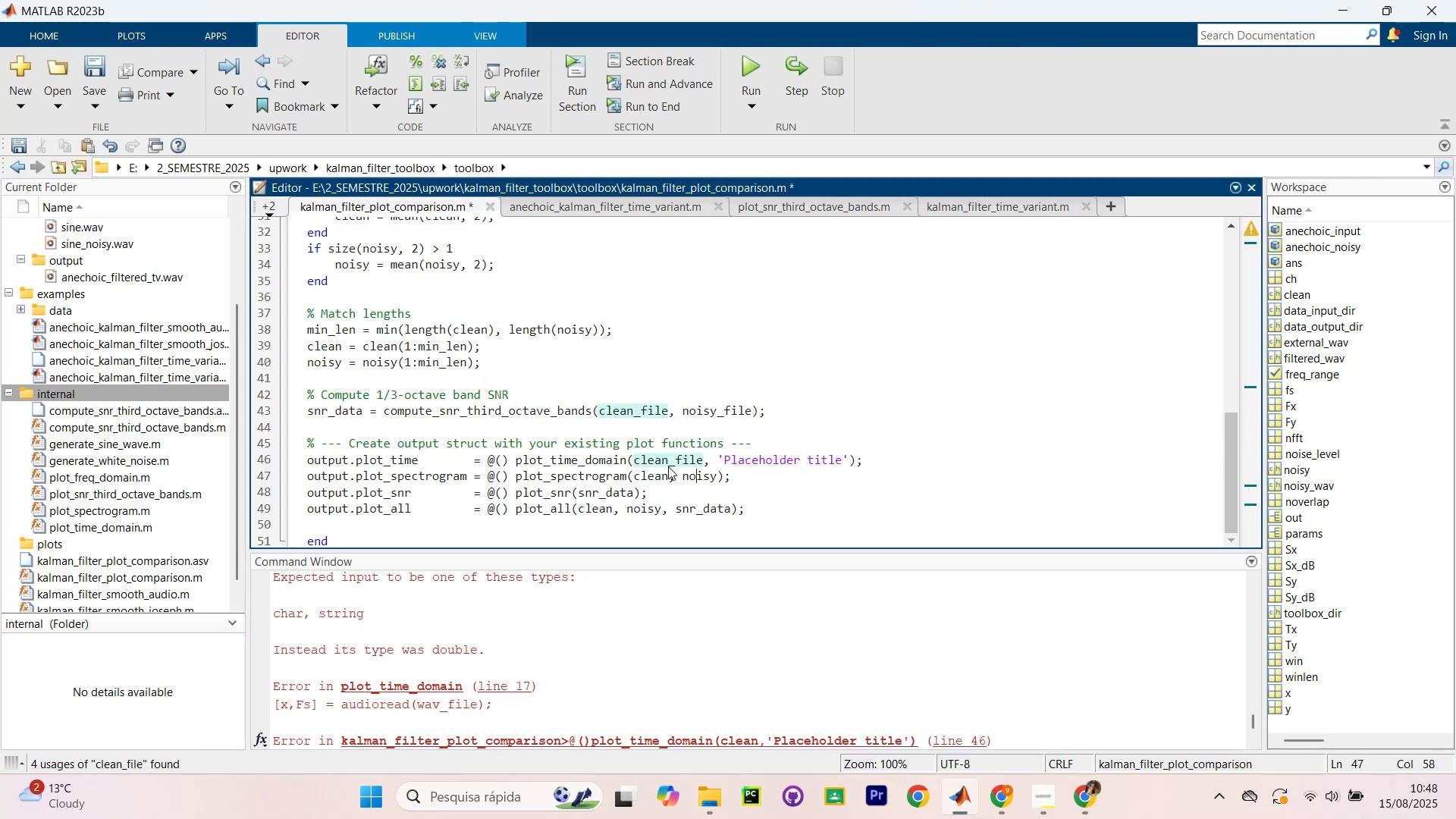 
key(ArrowLeft)
 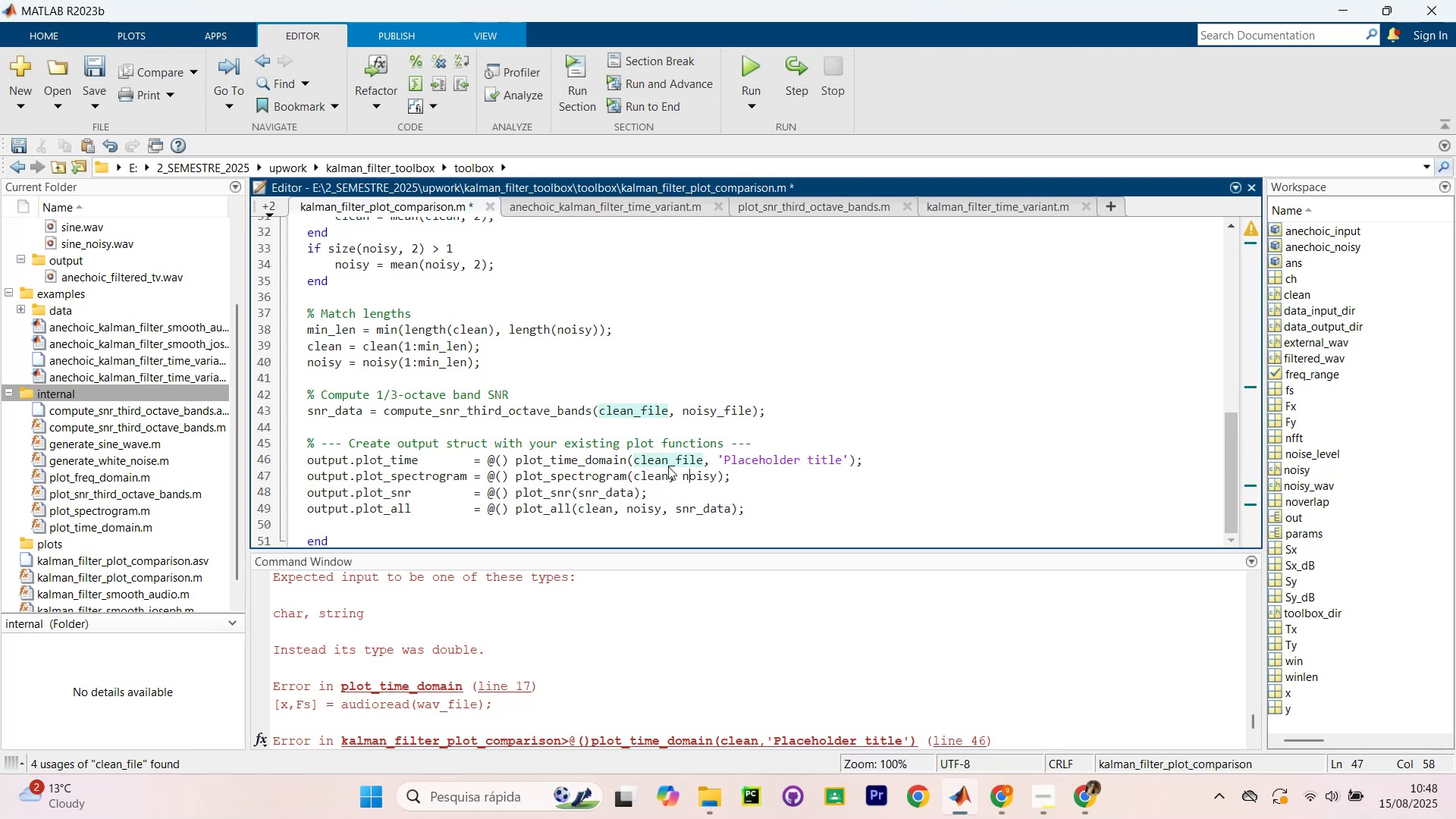 
key(ArrowLeft)
 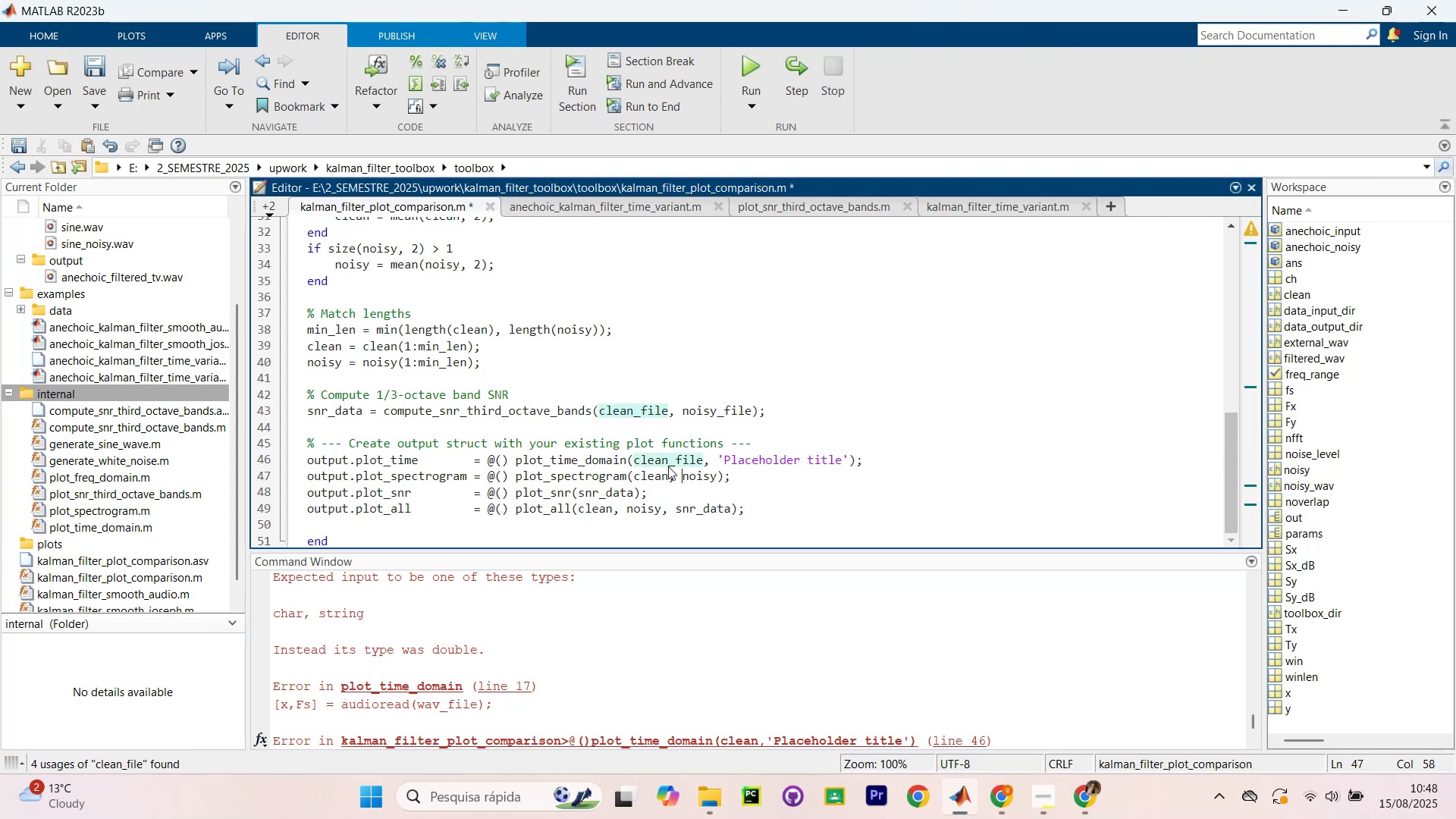 
key(ArrowLeft)
 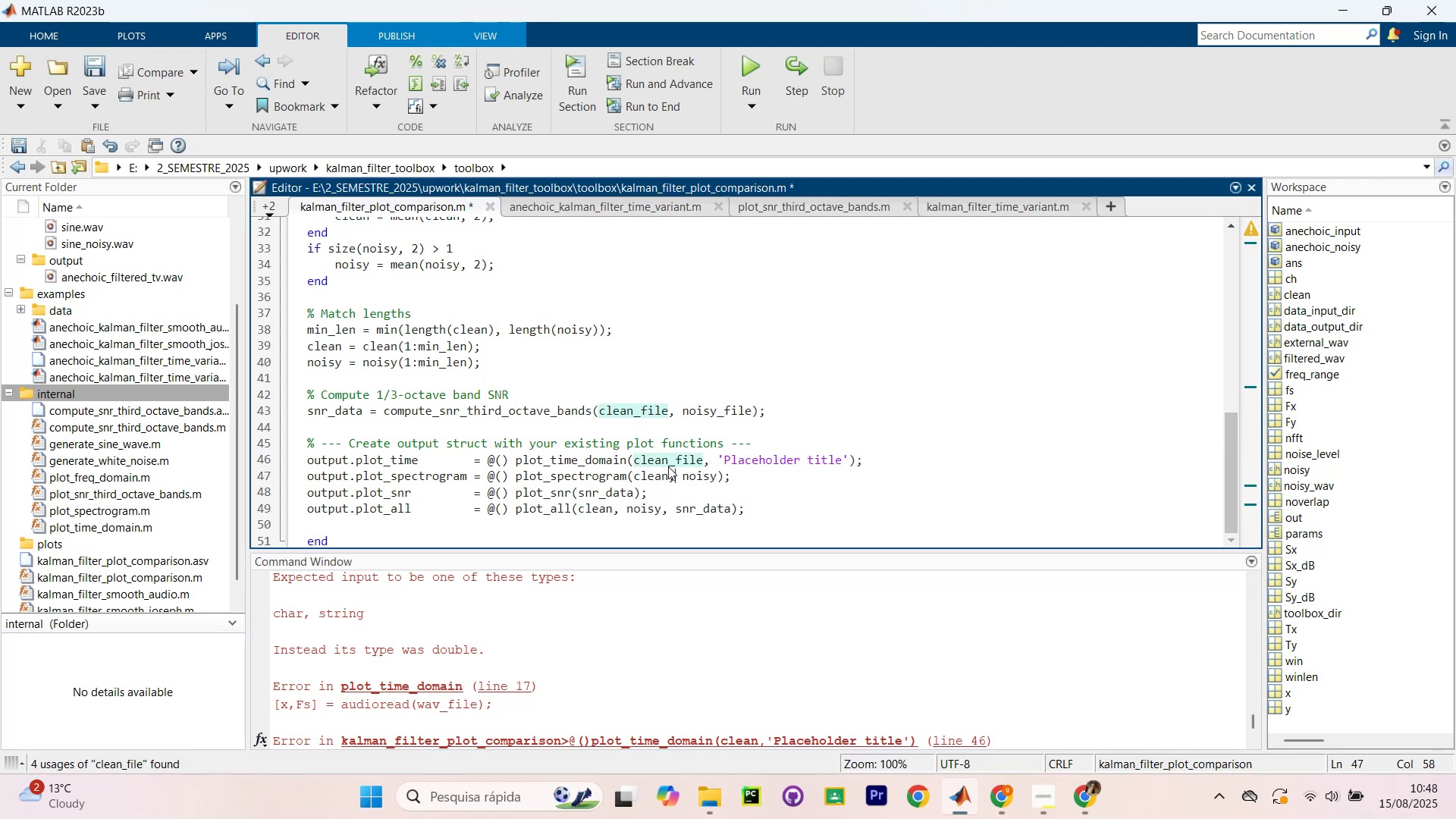 
key(ArrowLeft)
 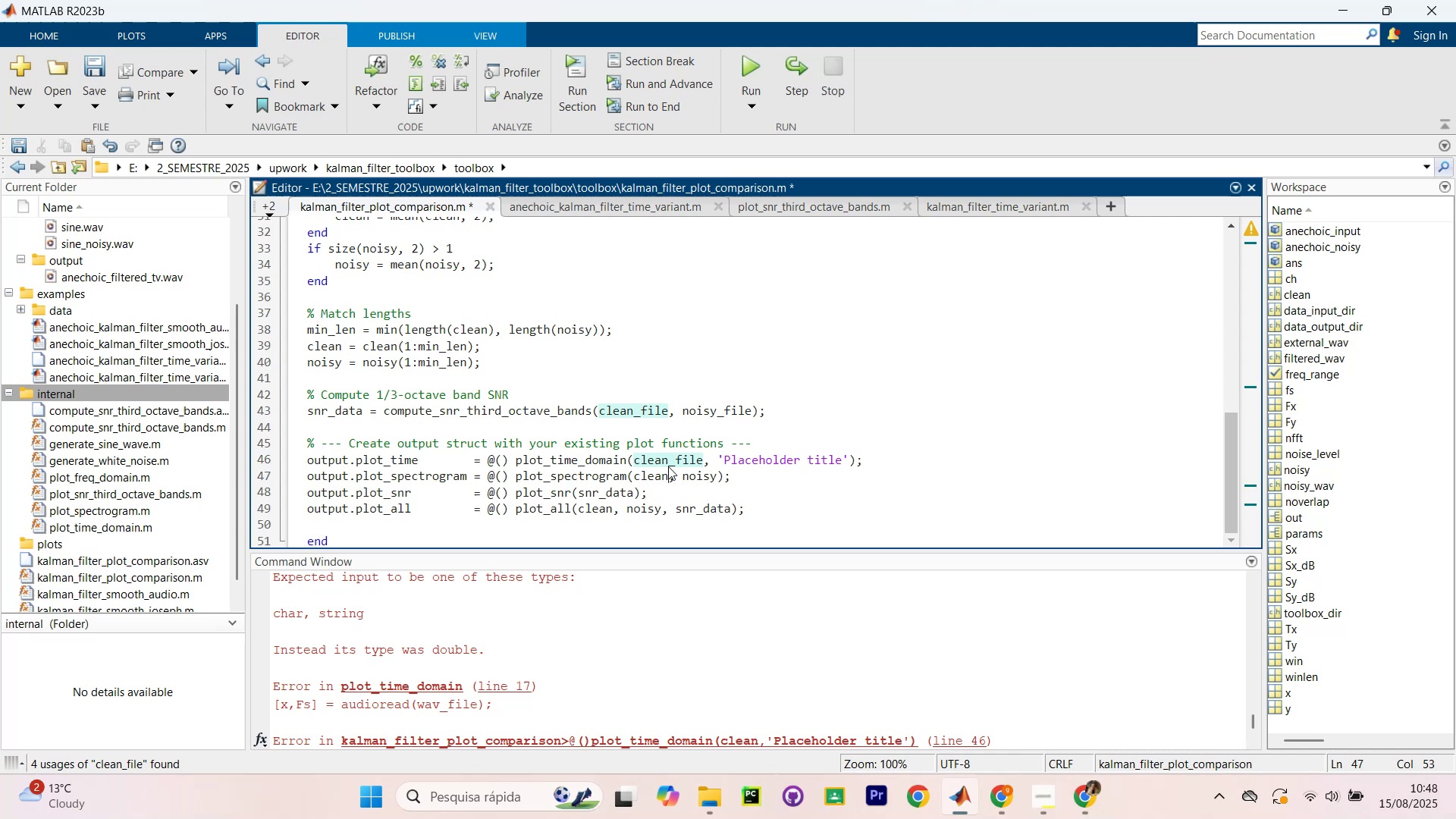 
type(_file)
 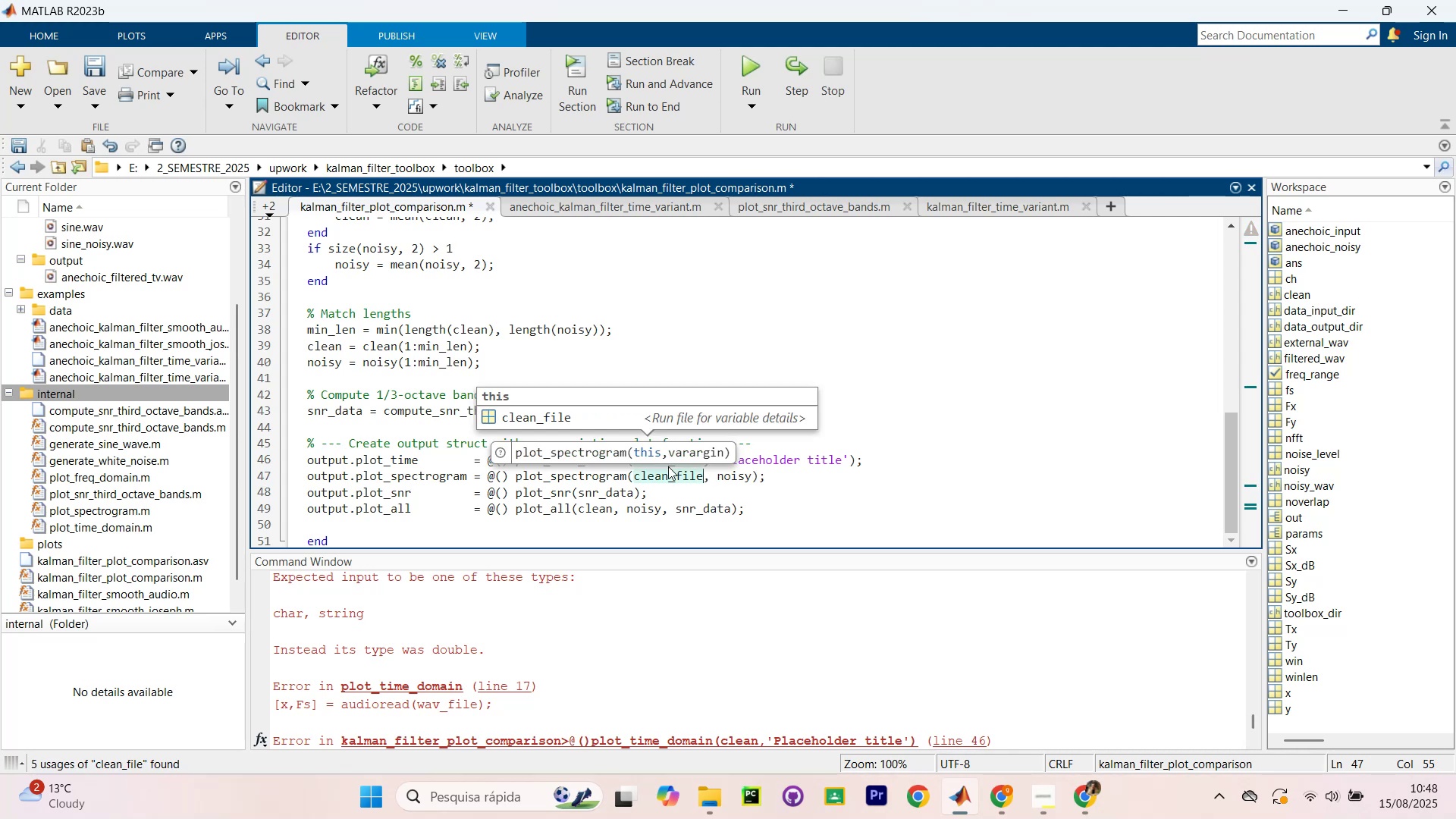 
key(ArrowRight)
 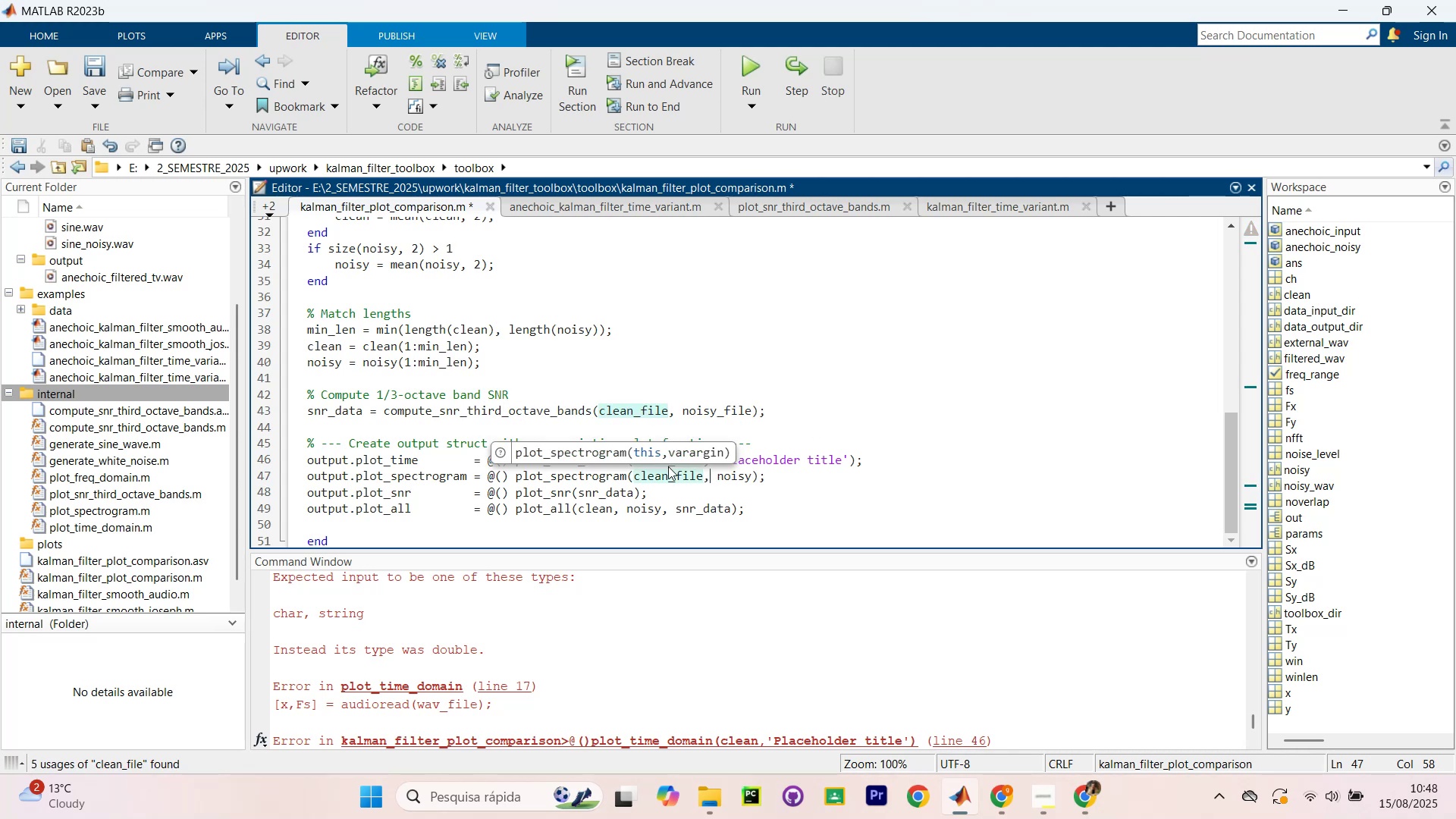 
key(ArrowRight)
 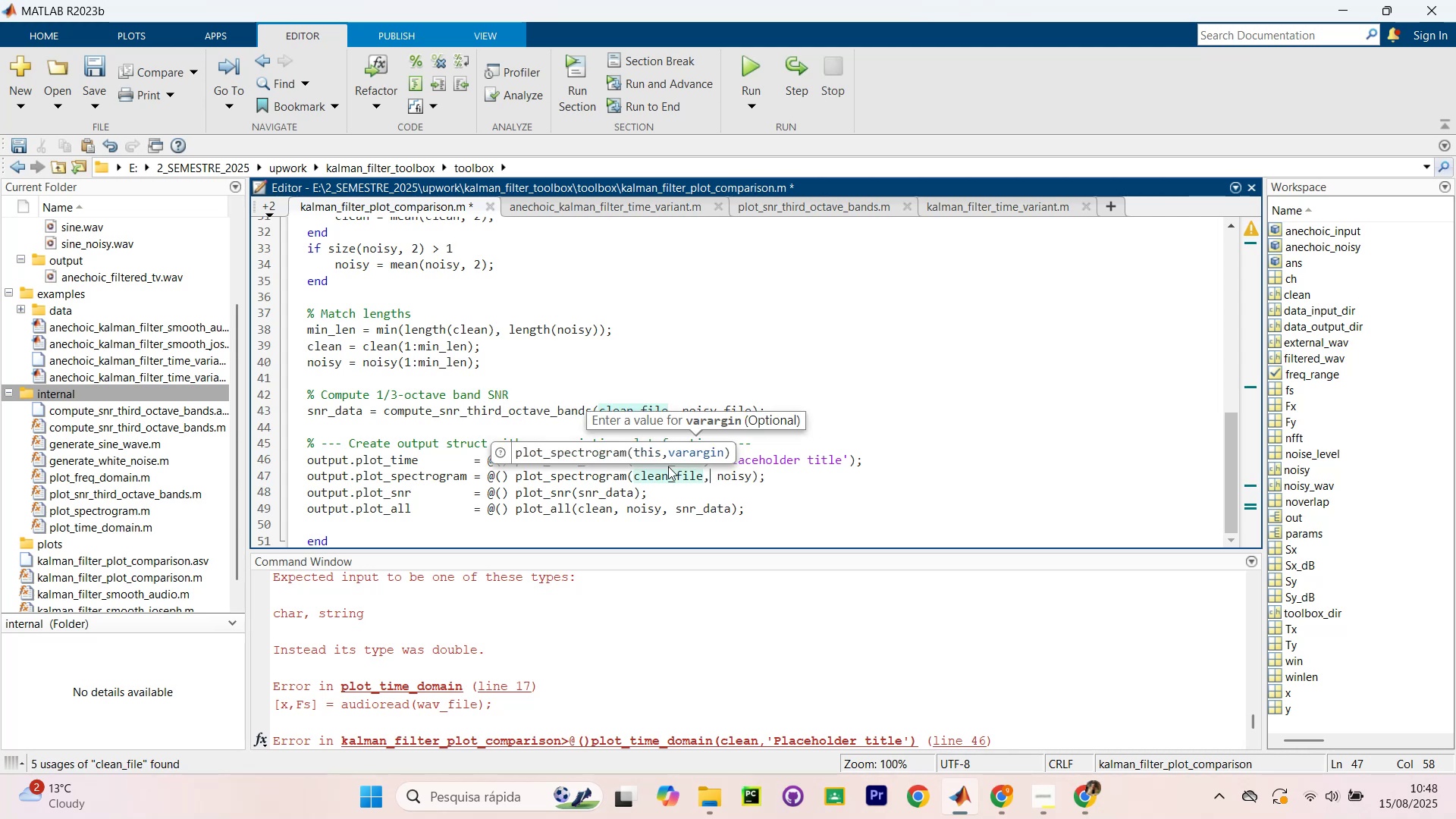 
key(ArrowRight)
 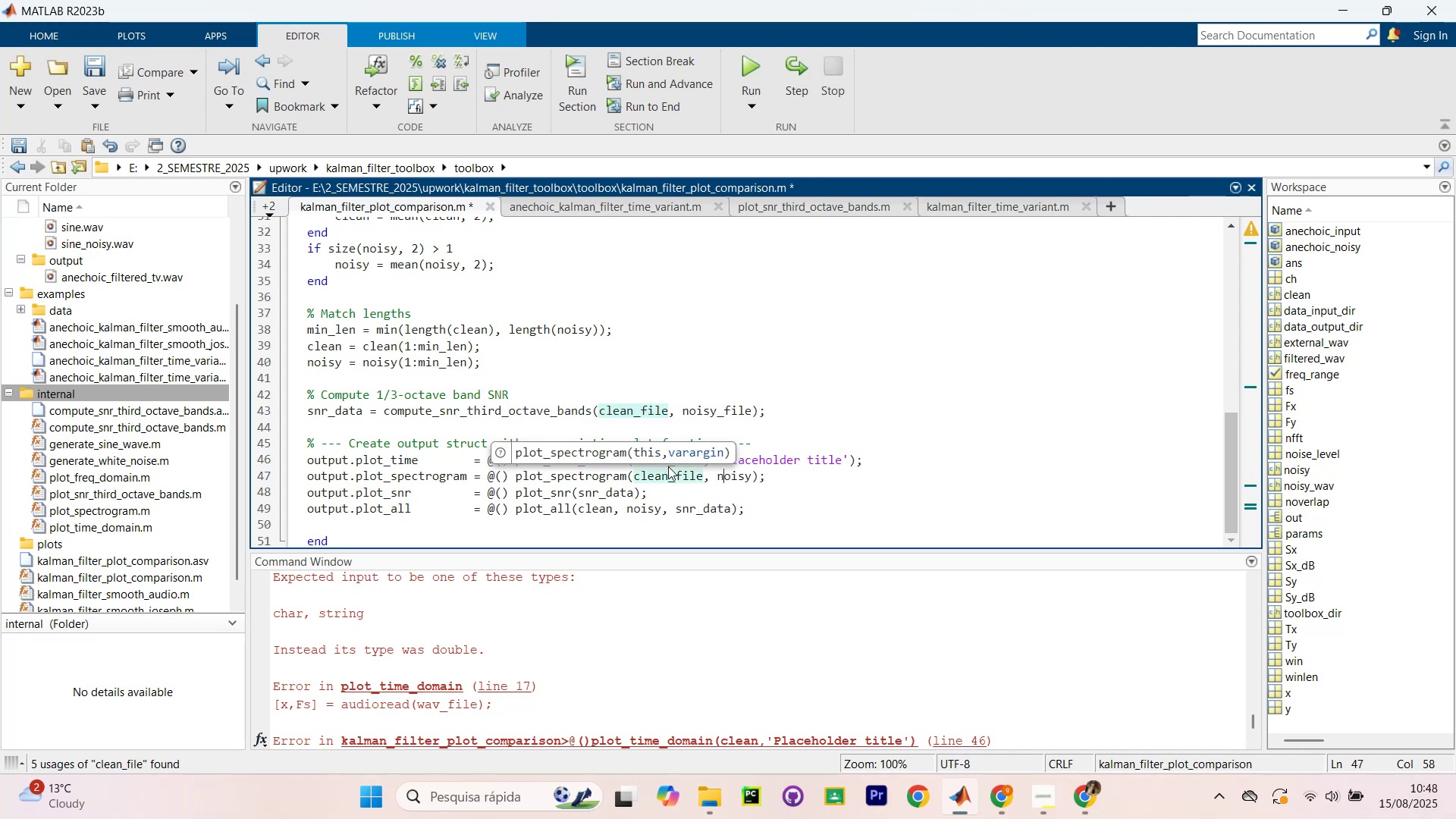 
key(ArrowRight)
 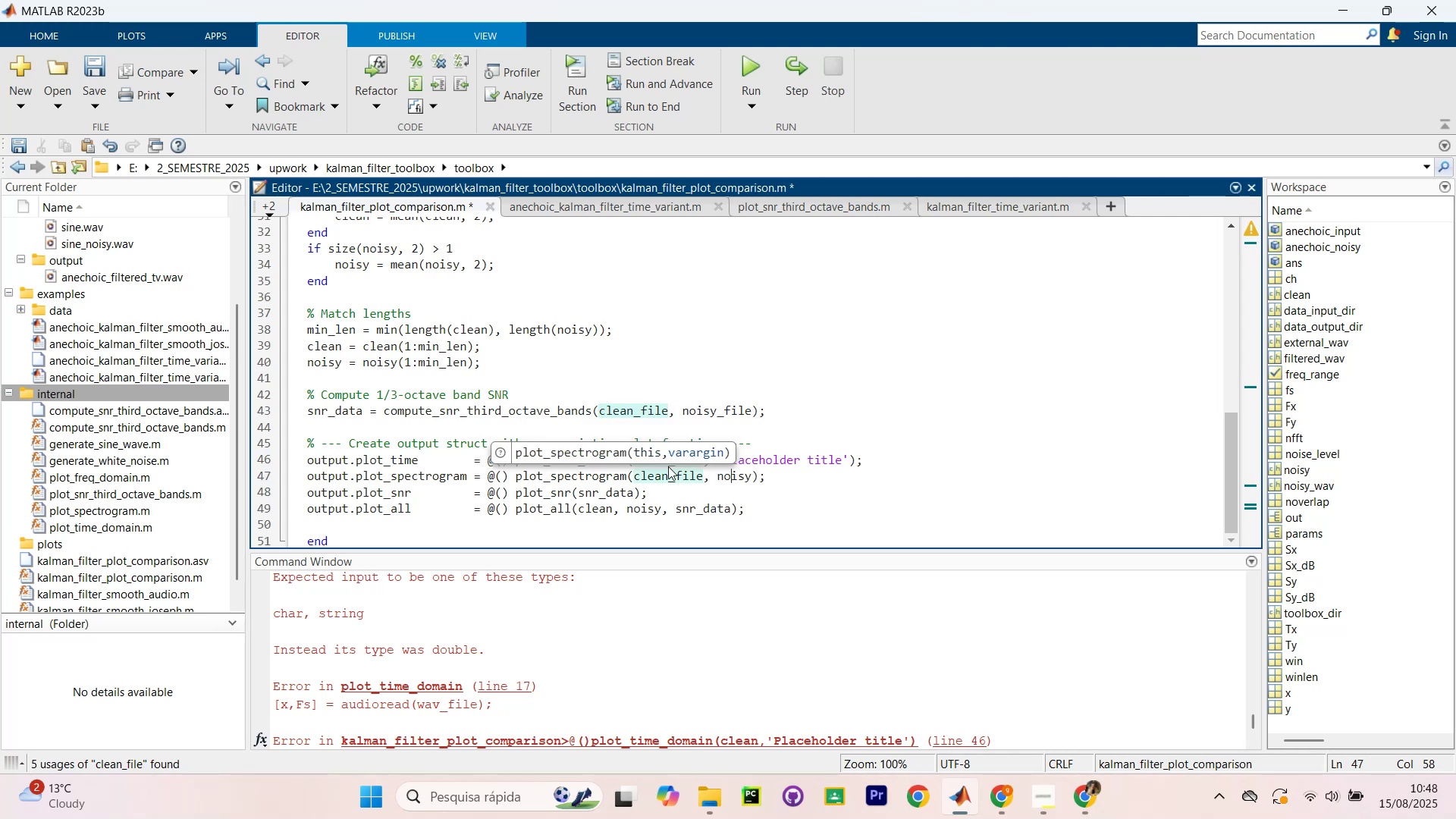 
key(ArrowRight)
 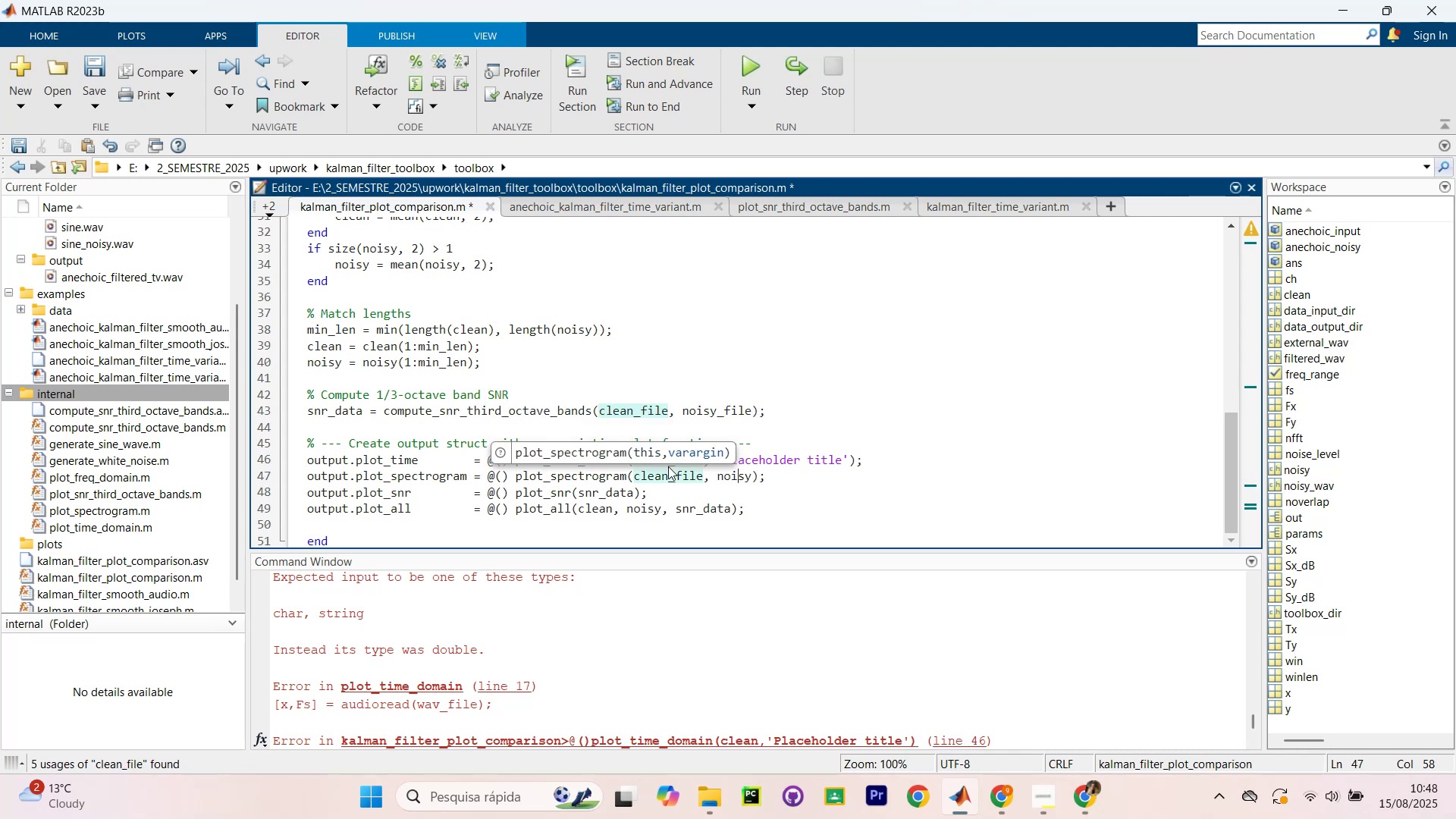 
key(ArrowRight)
 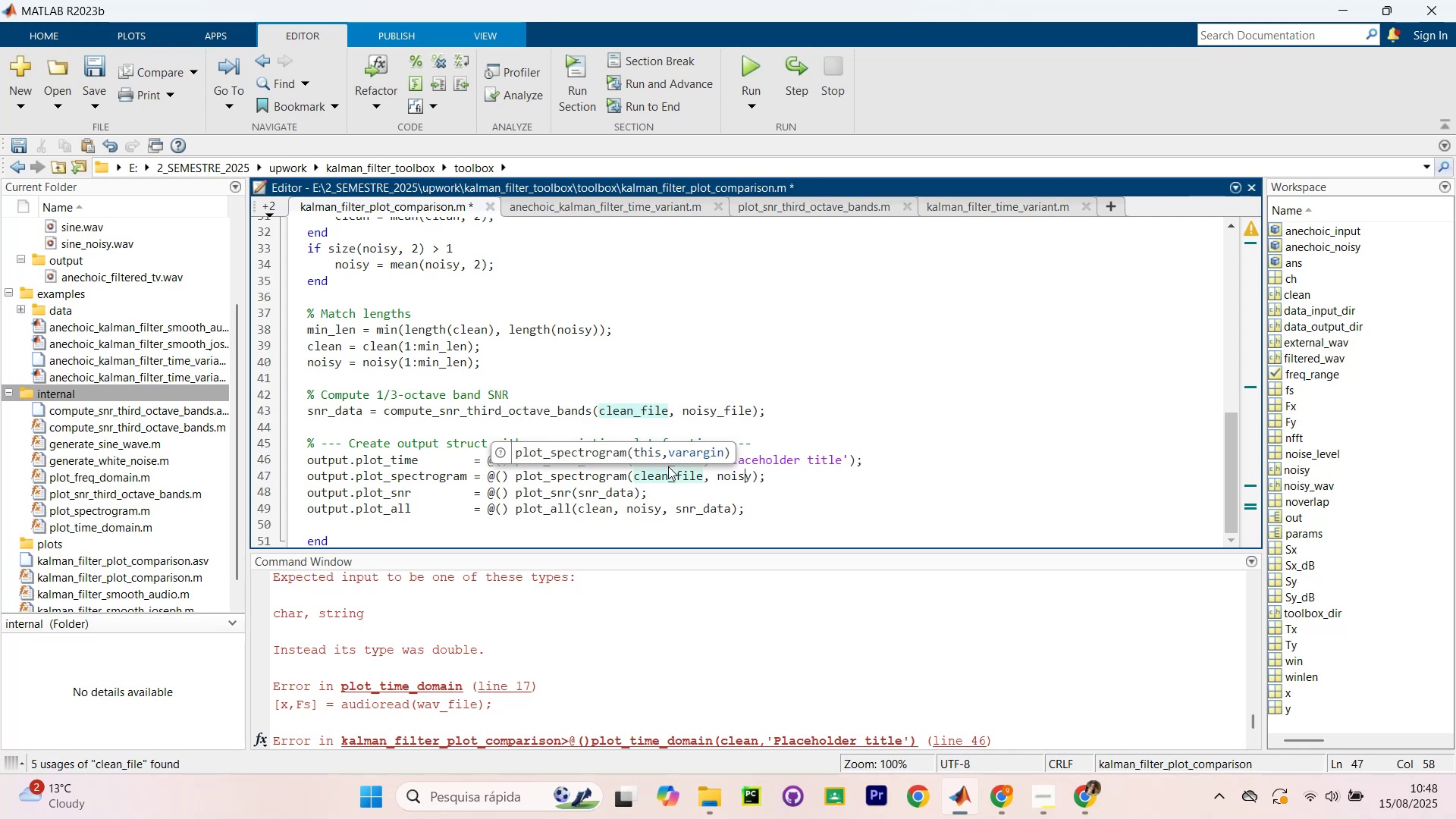 
key(ArrowRight)
 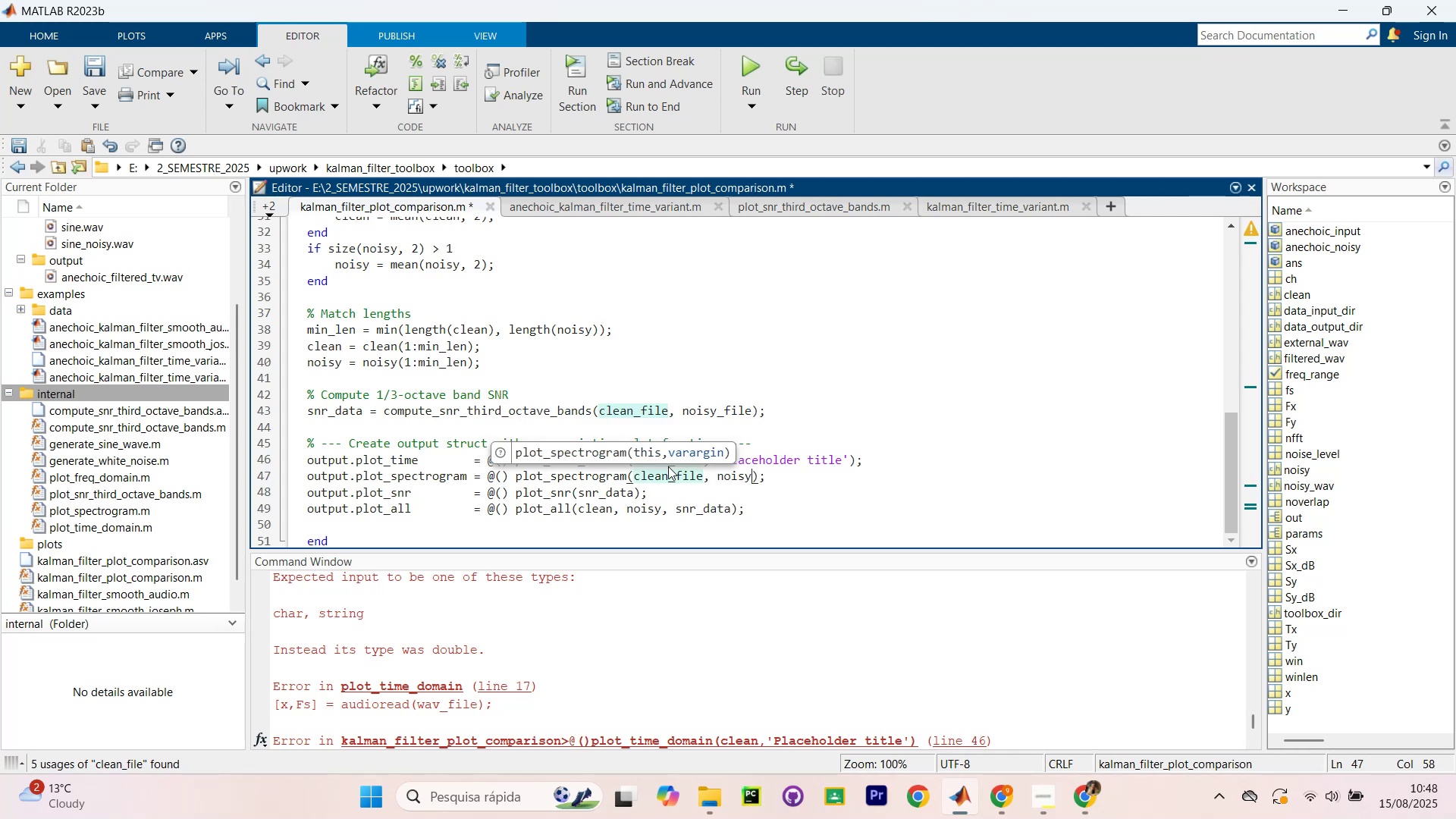 
type(_file)
 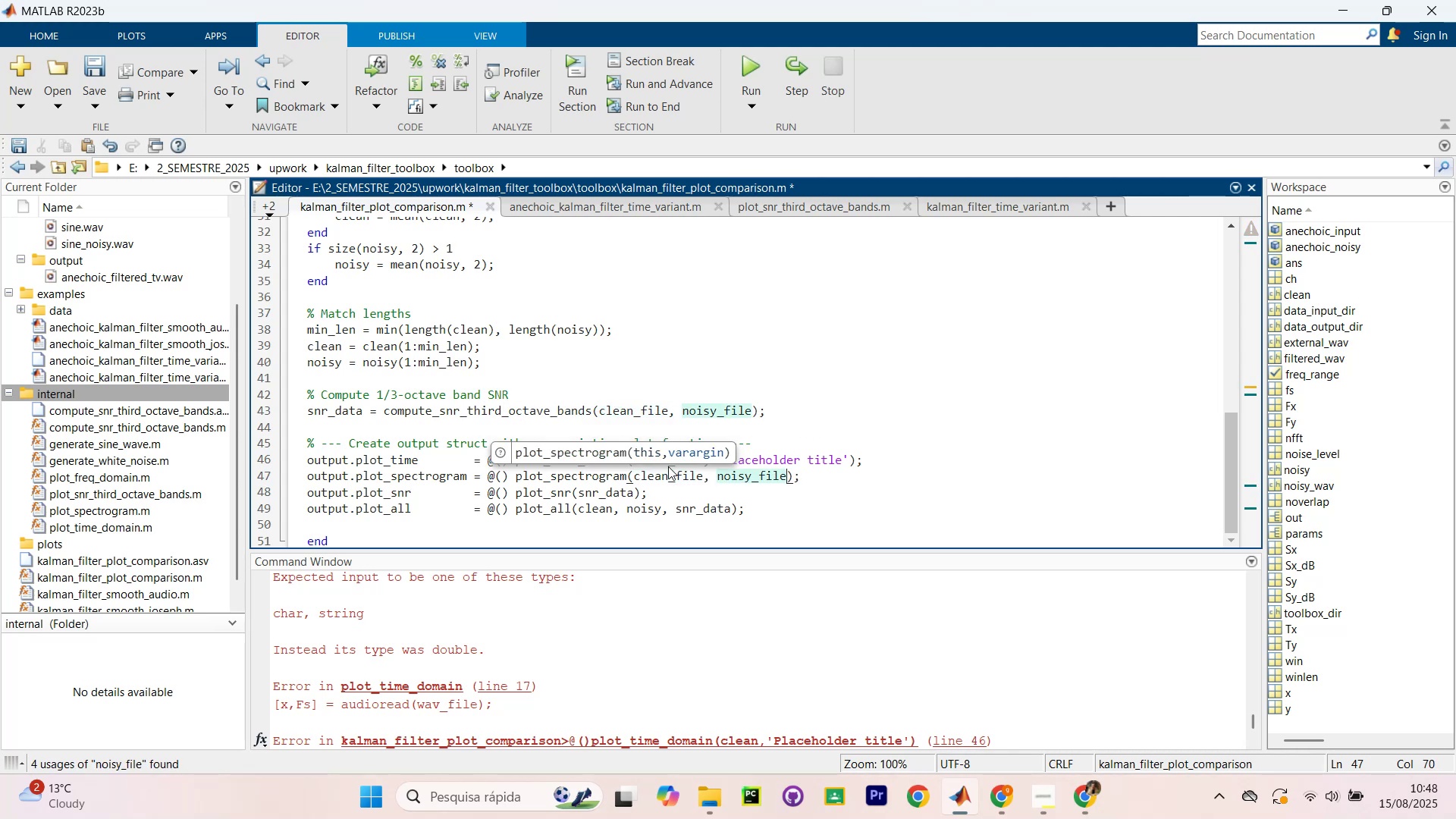 
key(ArrowDown)
 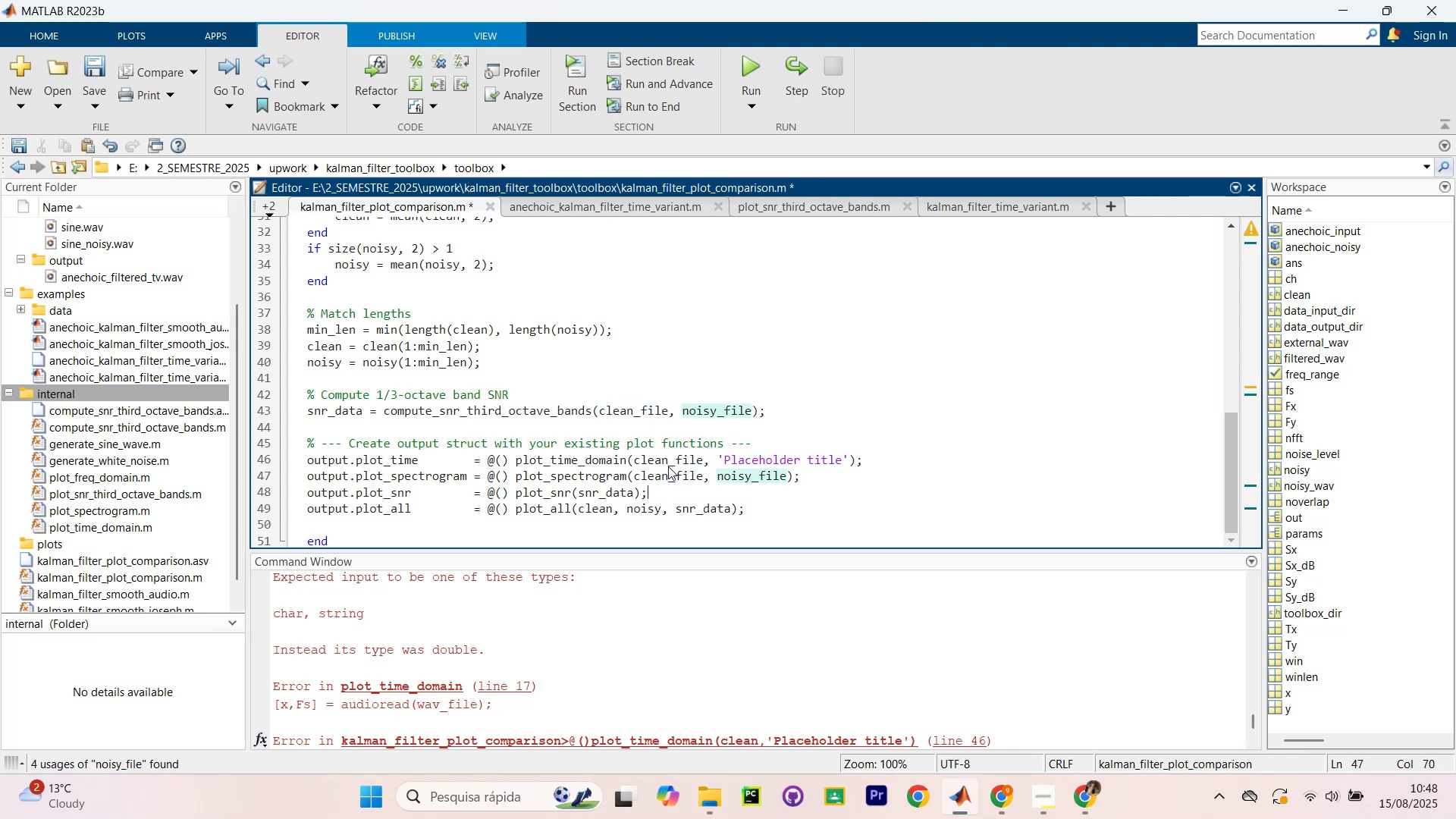 
key(ArrowLeft)
 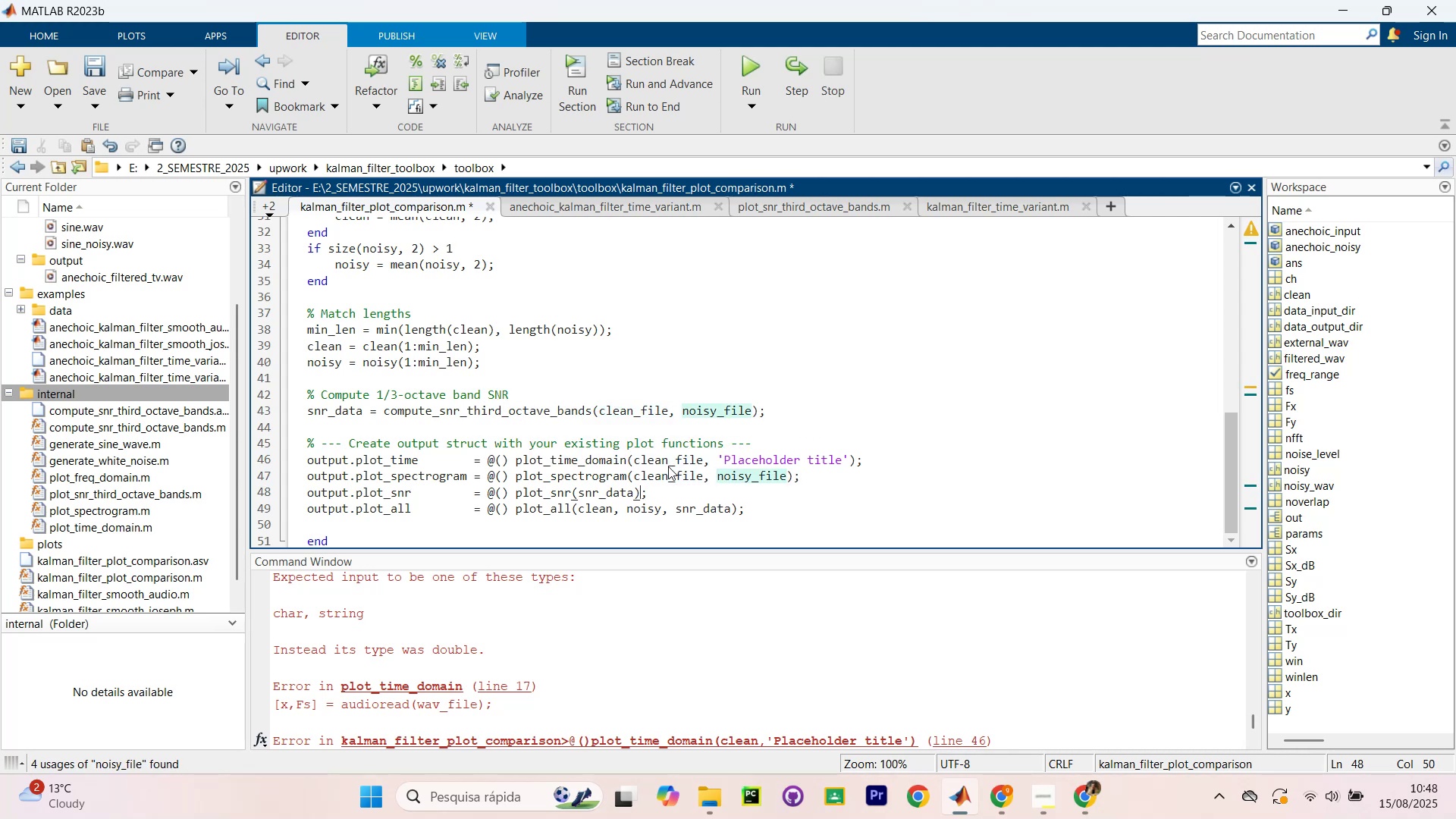 
key(ArrowLeft)
 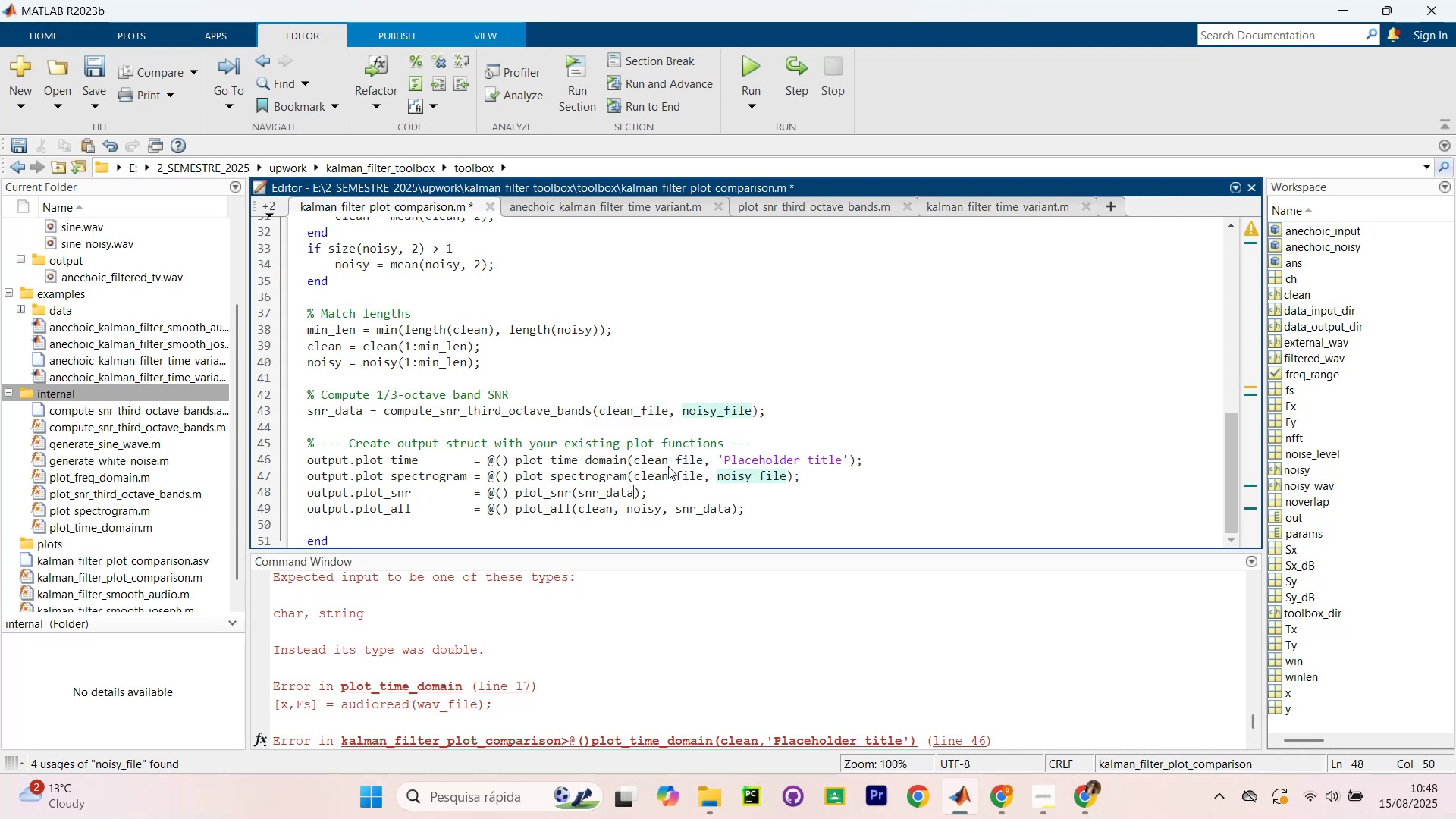 
key(ArrowLeft)
 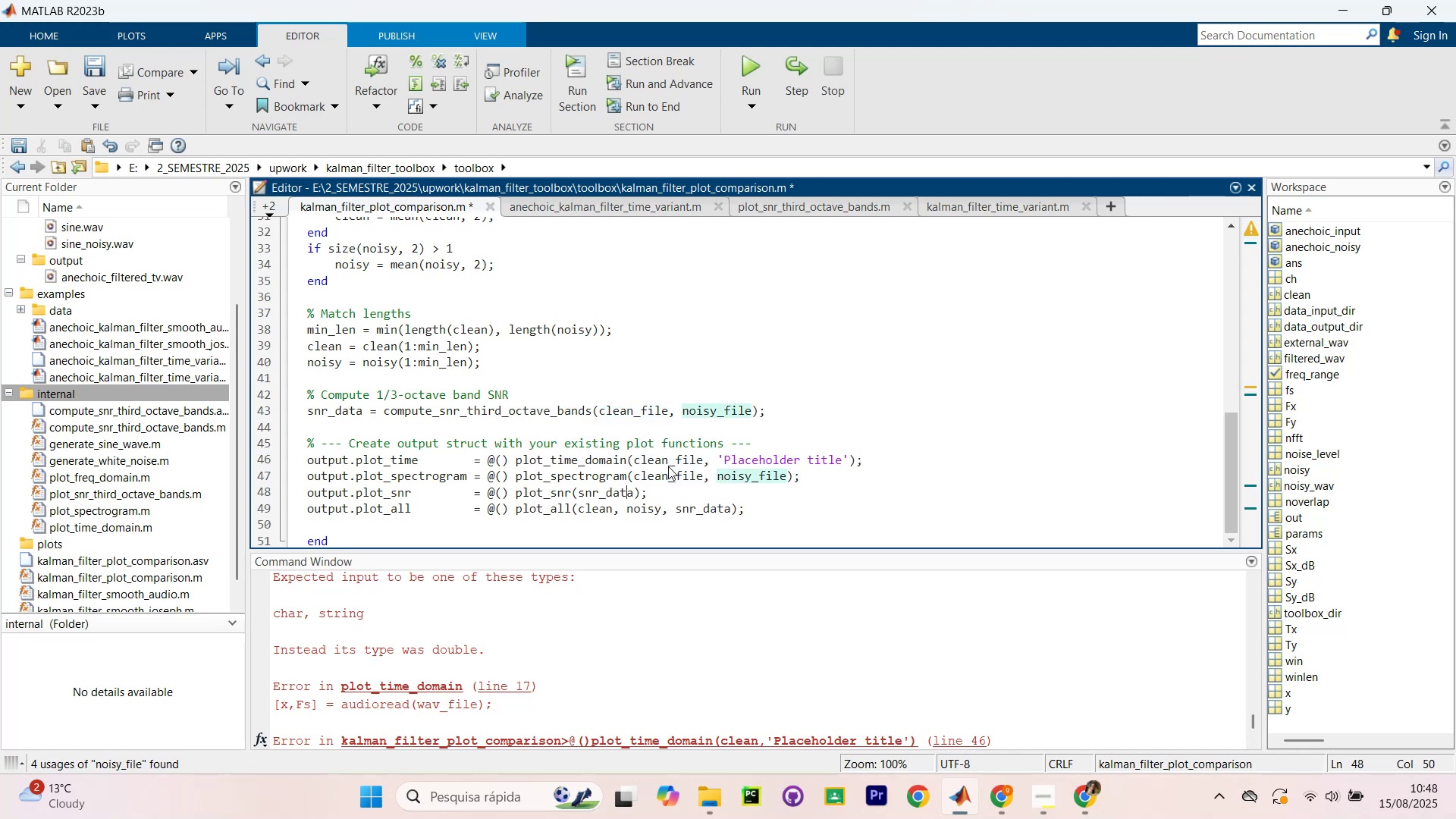 
key(ArrowRight)
 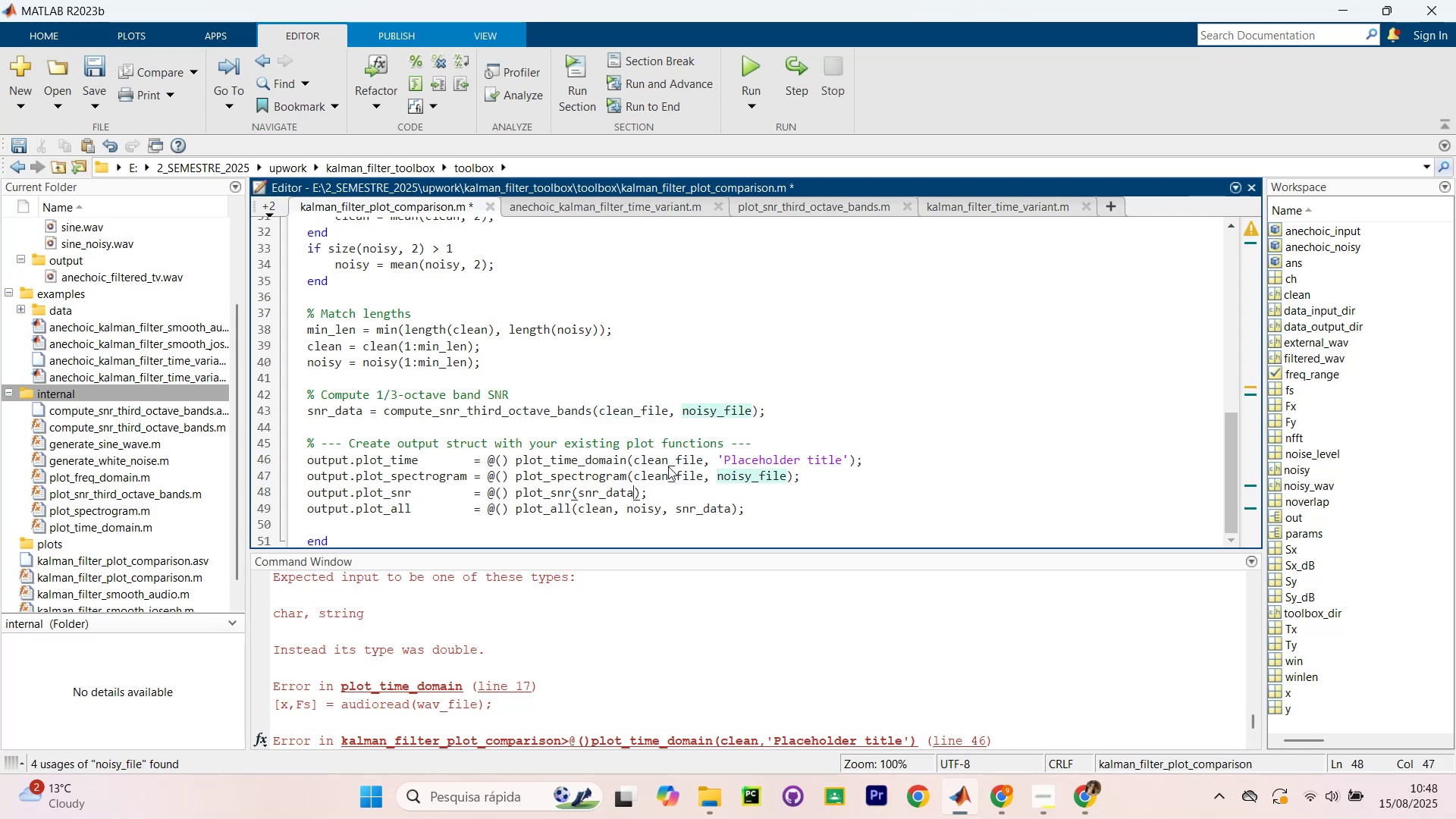 
key(ArrowDown)
 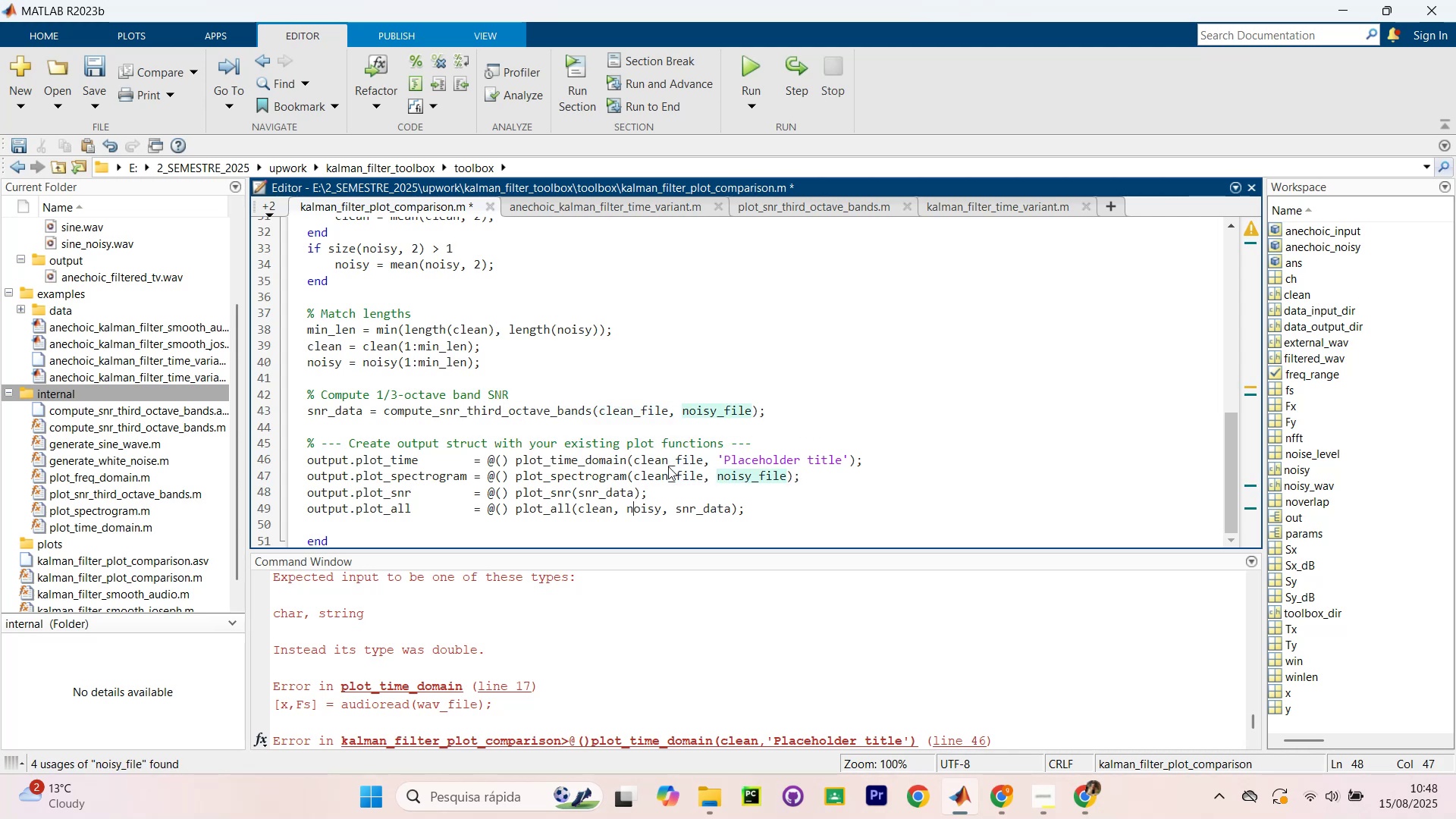 
key(ArrowRight)
 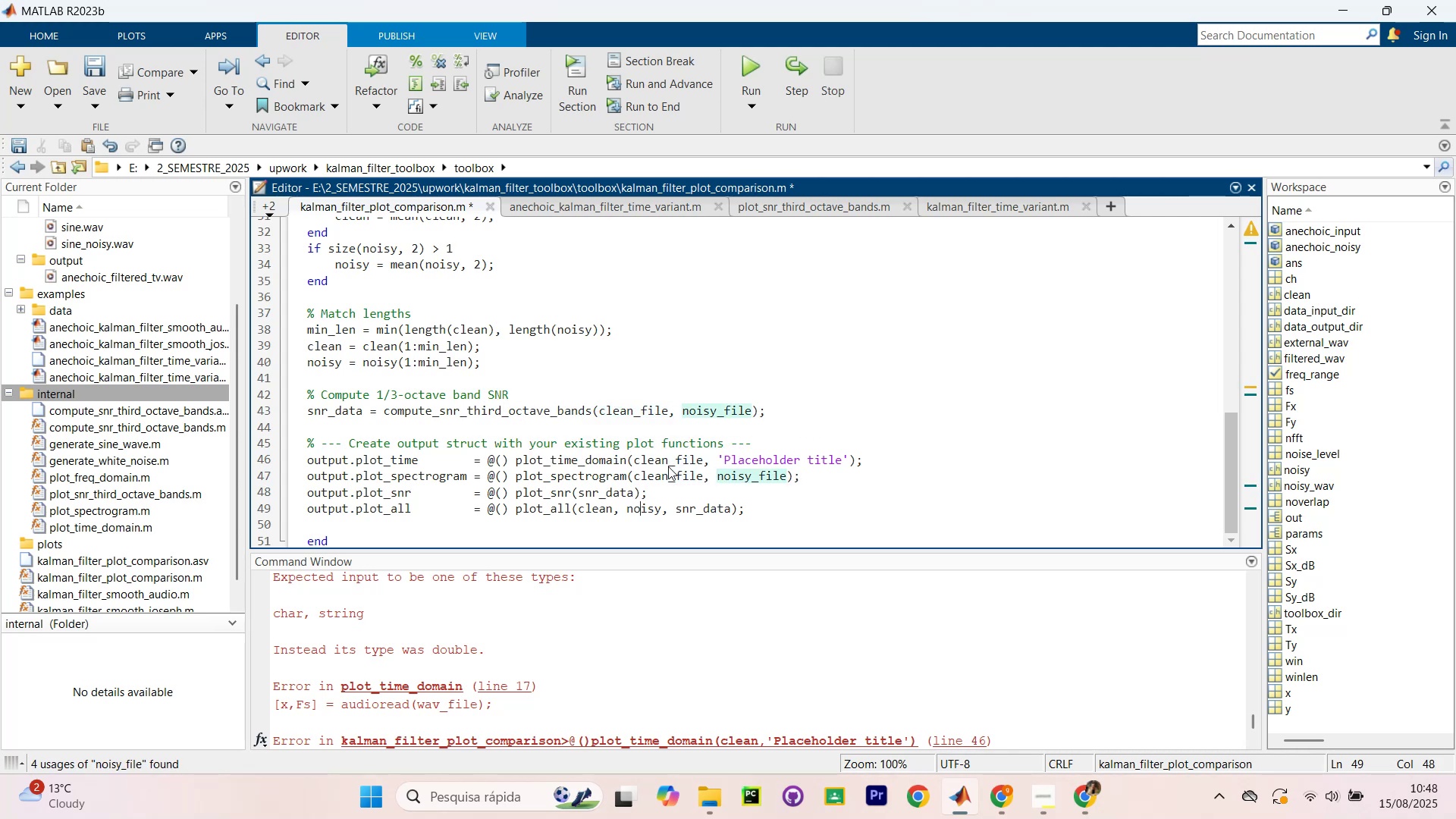 
key(ArrowRight)
 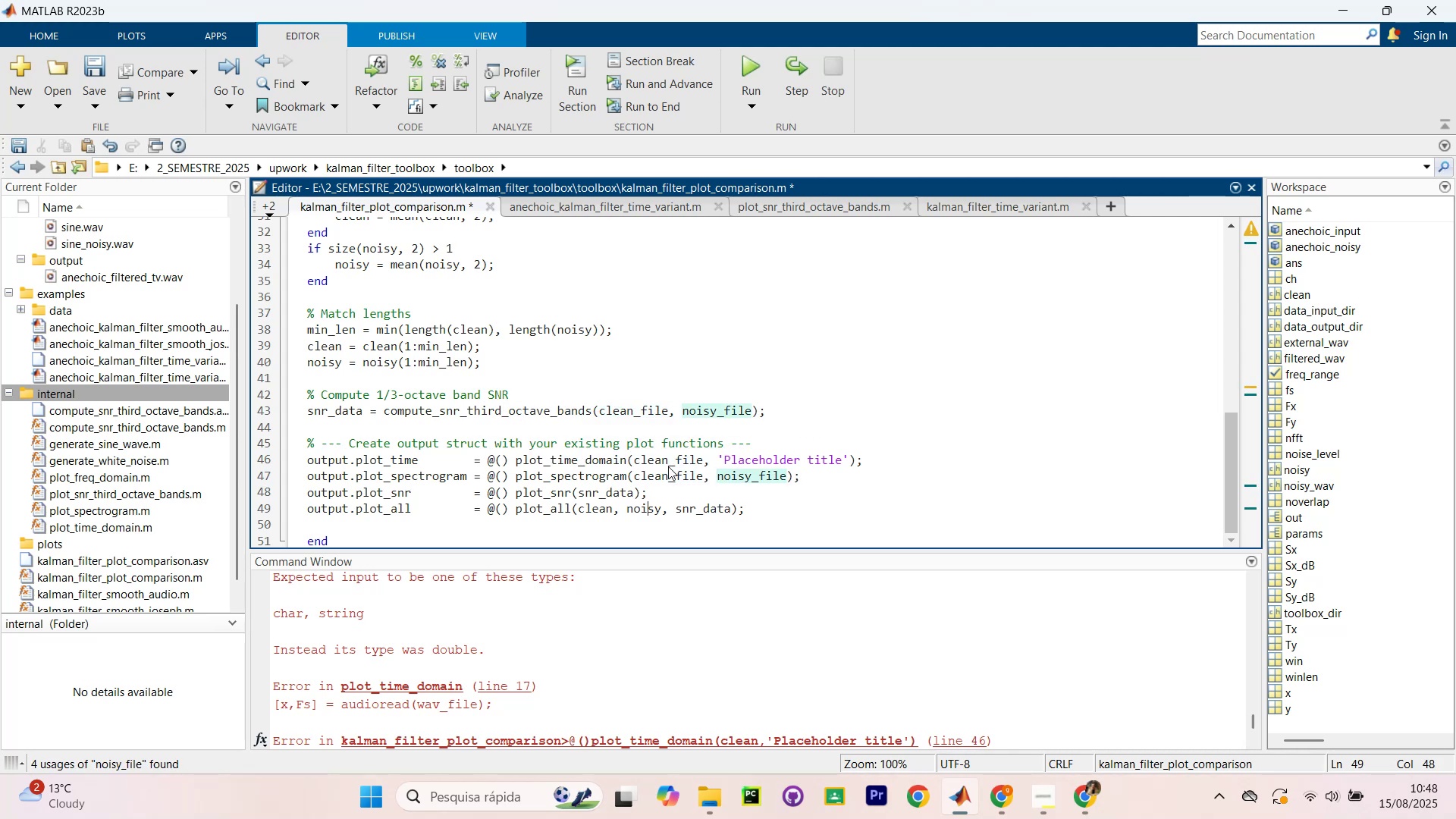 
key(ArrowRight)
 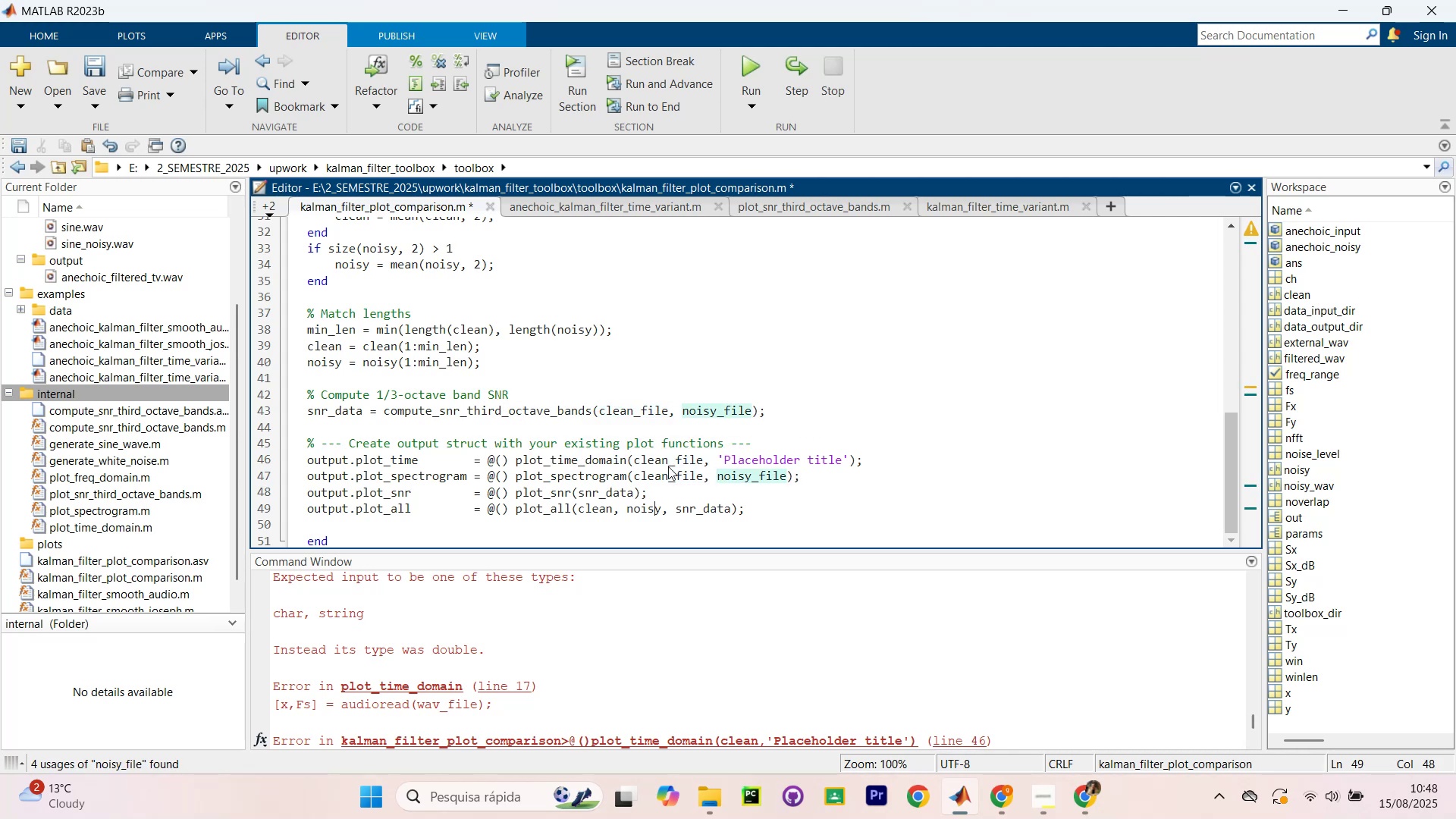 
key(ArrowRight)
 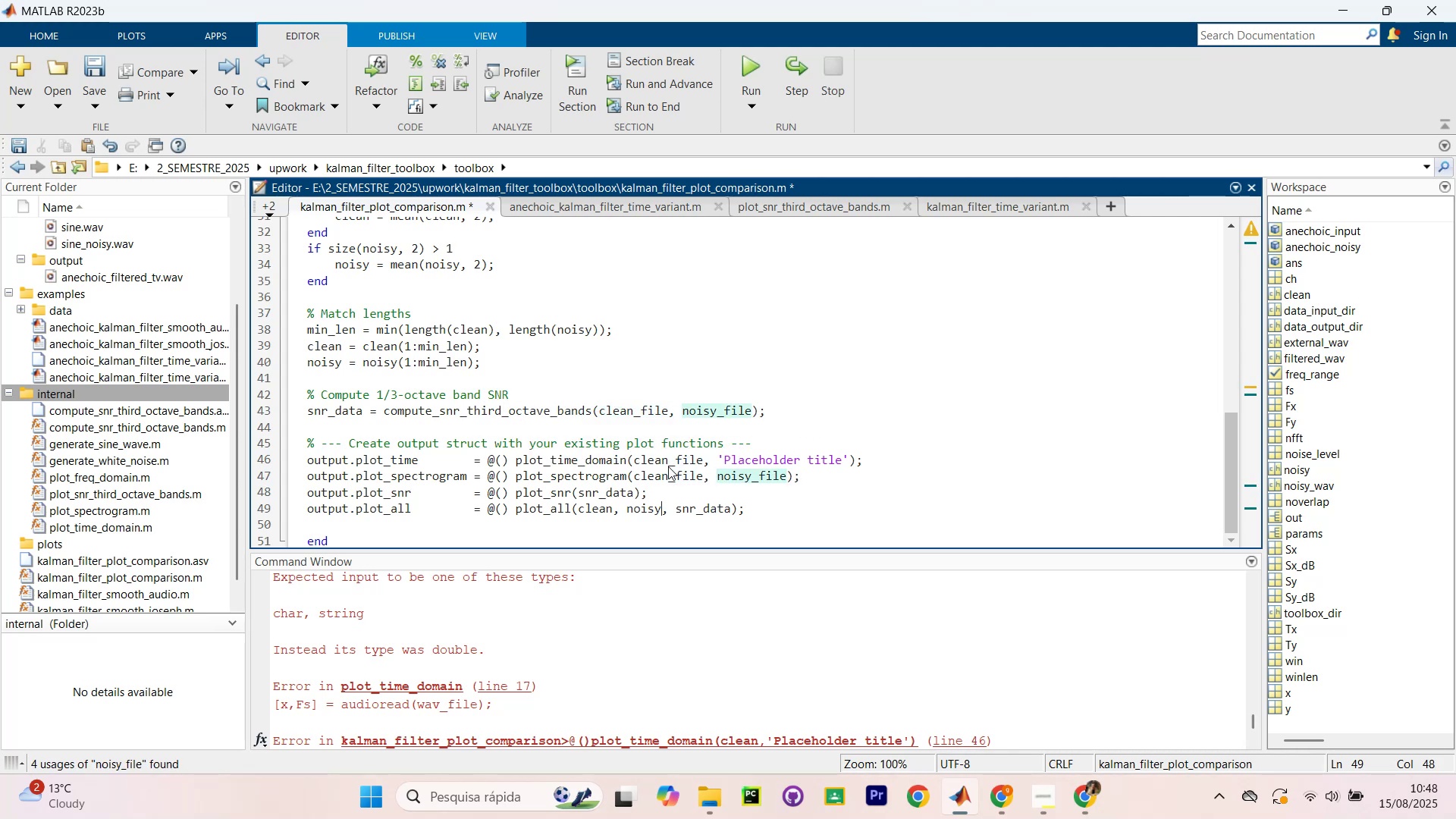 
type(_file)
 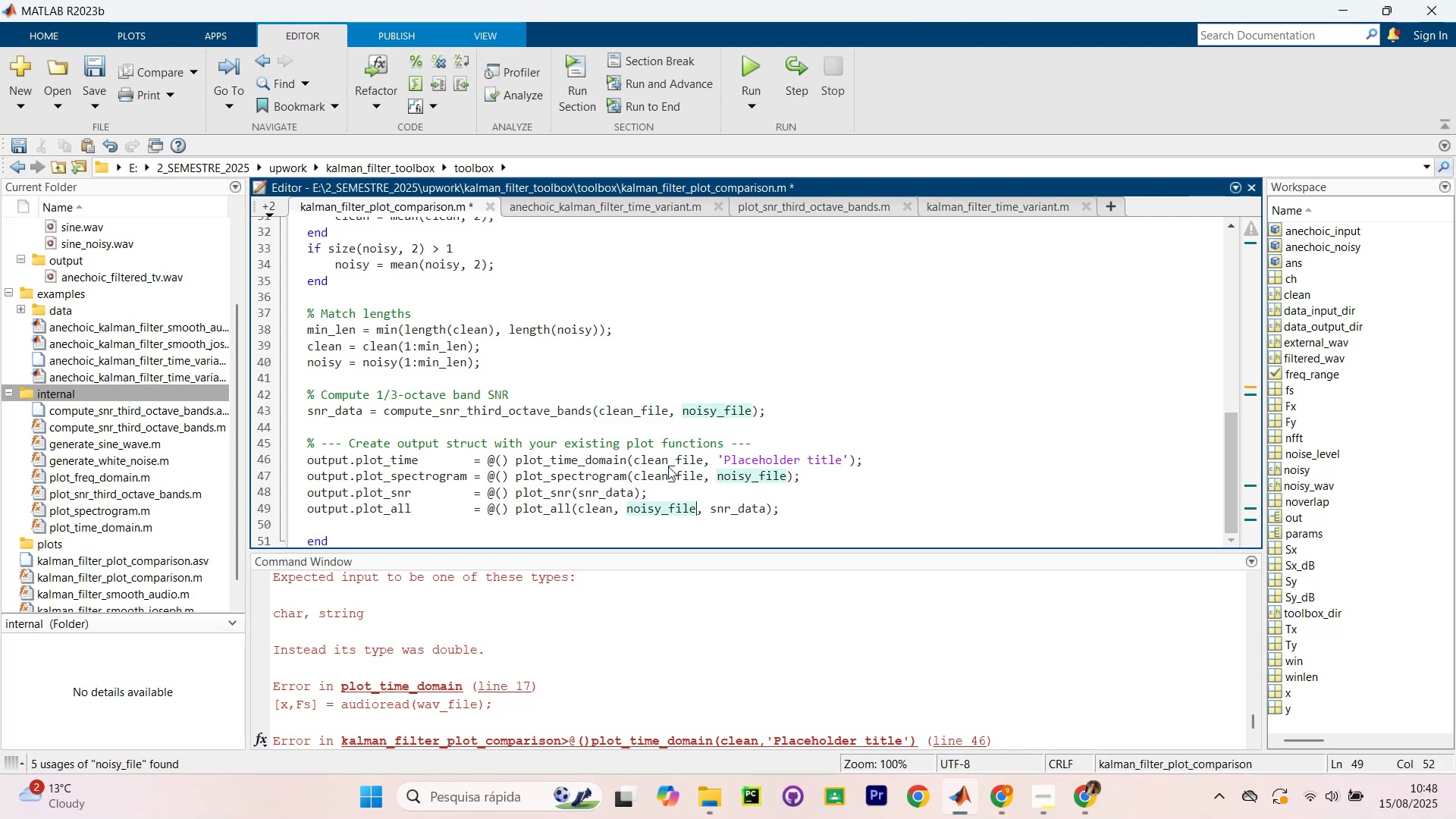 
key(ArrowLeft)
 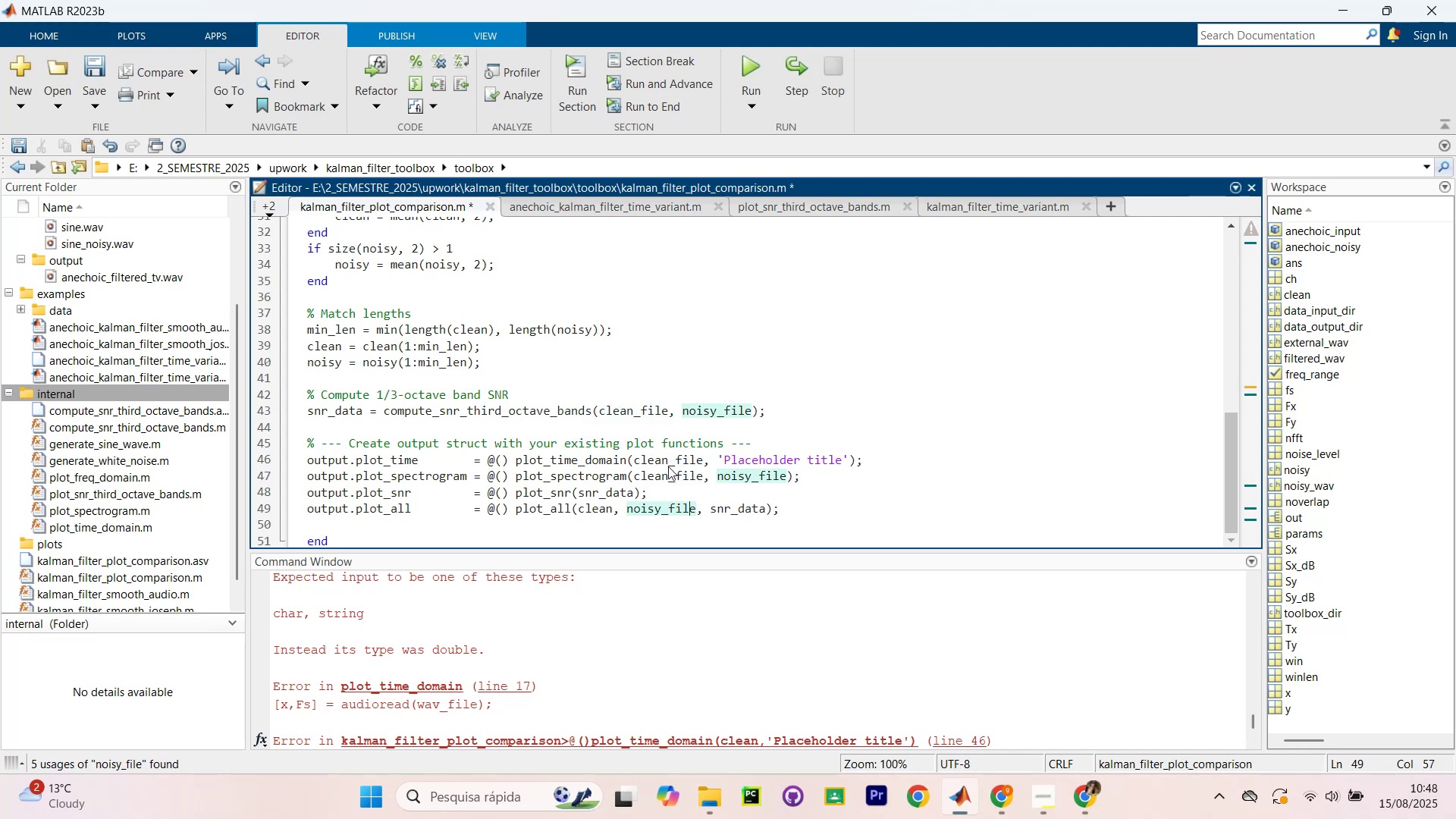 
key(ArrowLeft)
 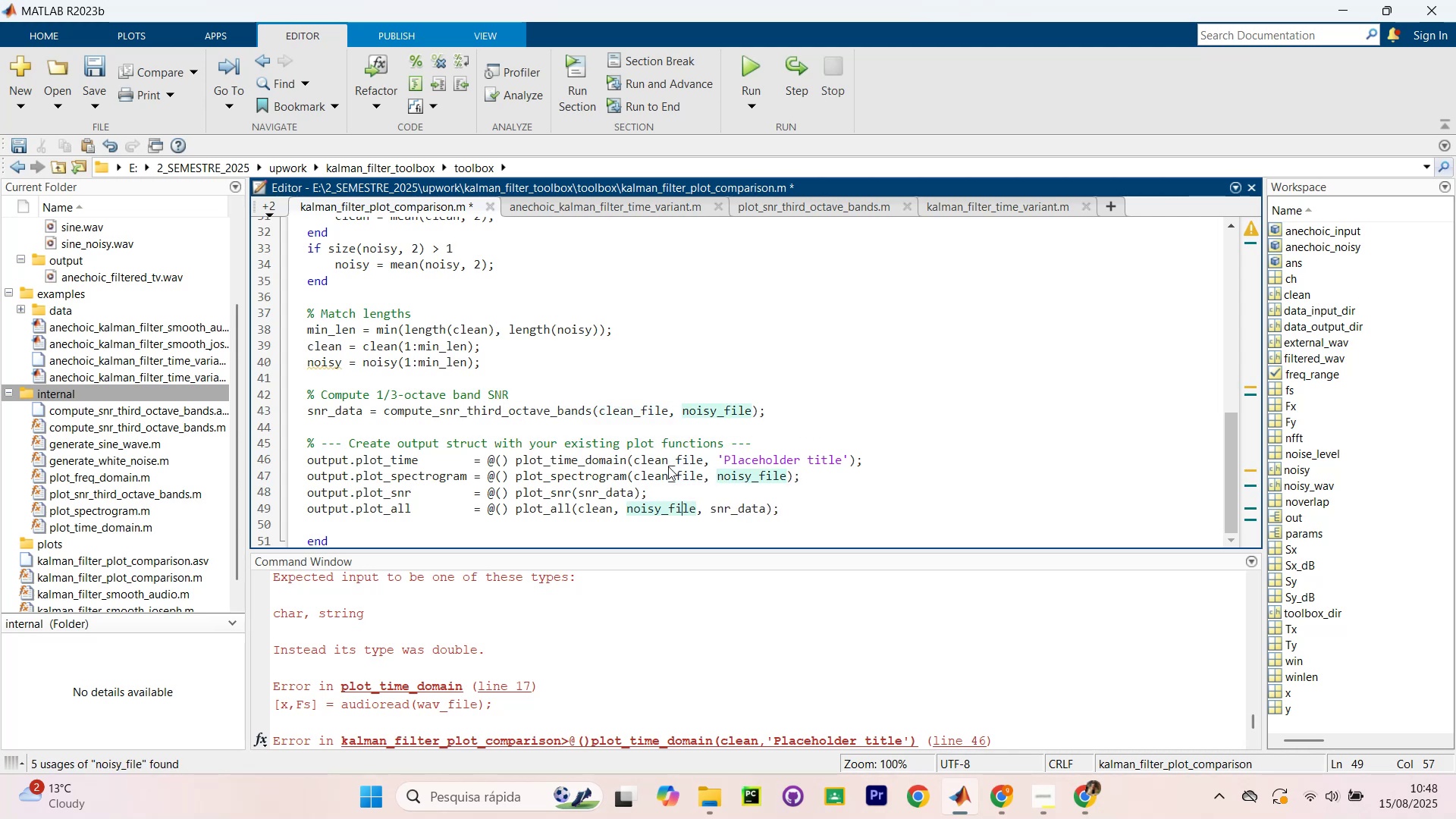 
key(ArrowLeft)
 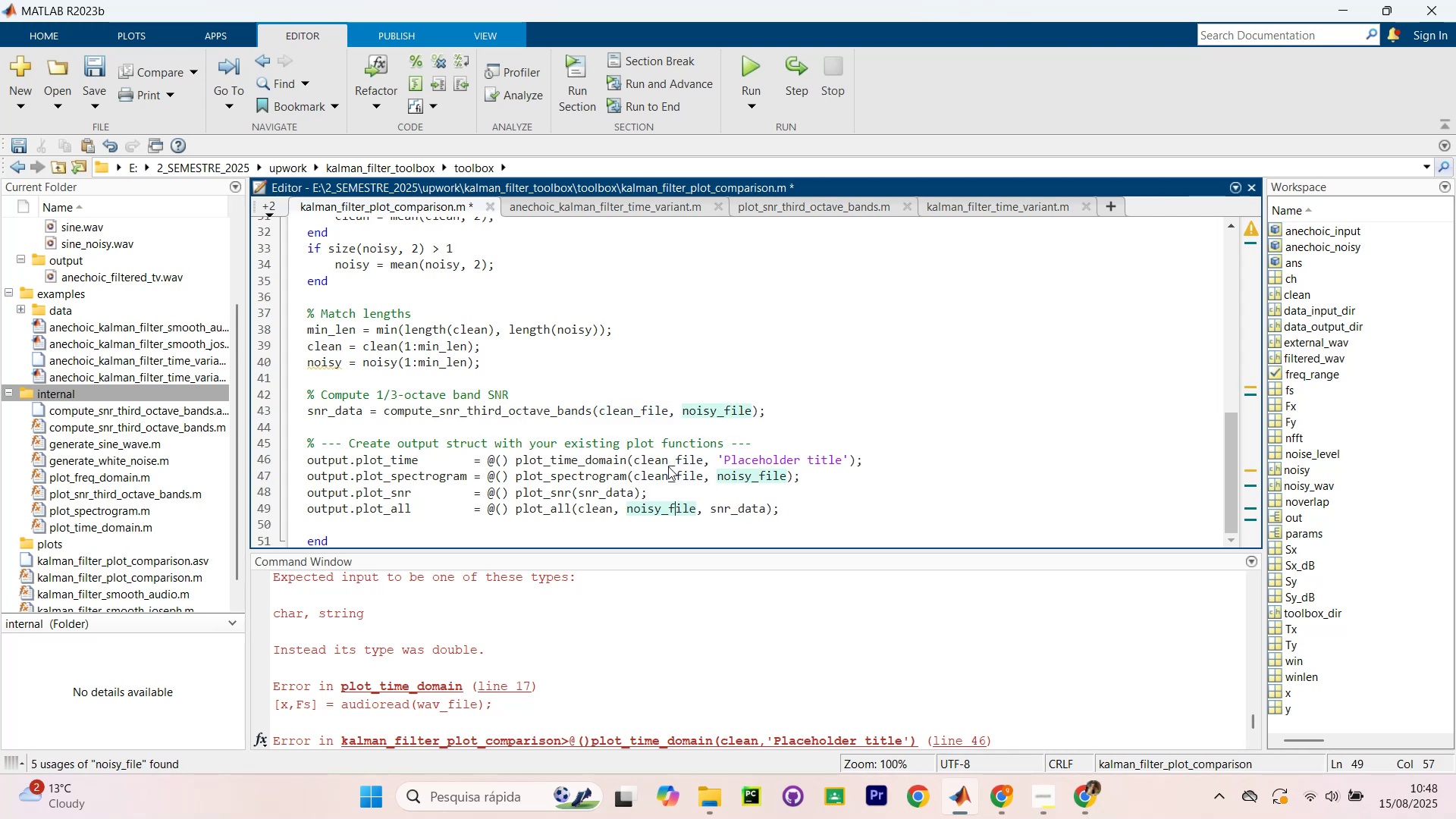 
key(ArrowLeft)
 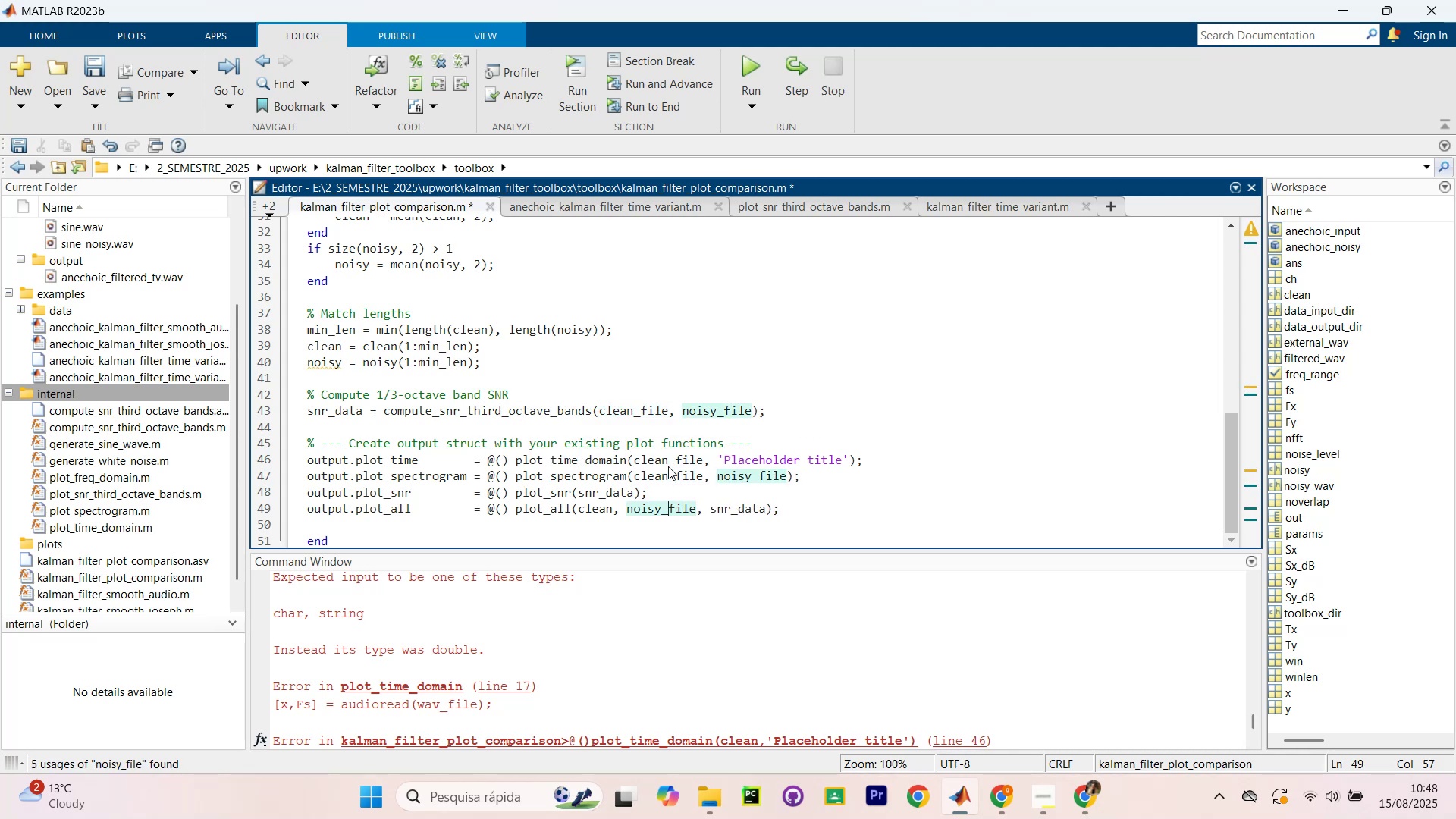 
key(ArrowLeft)
 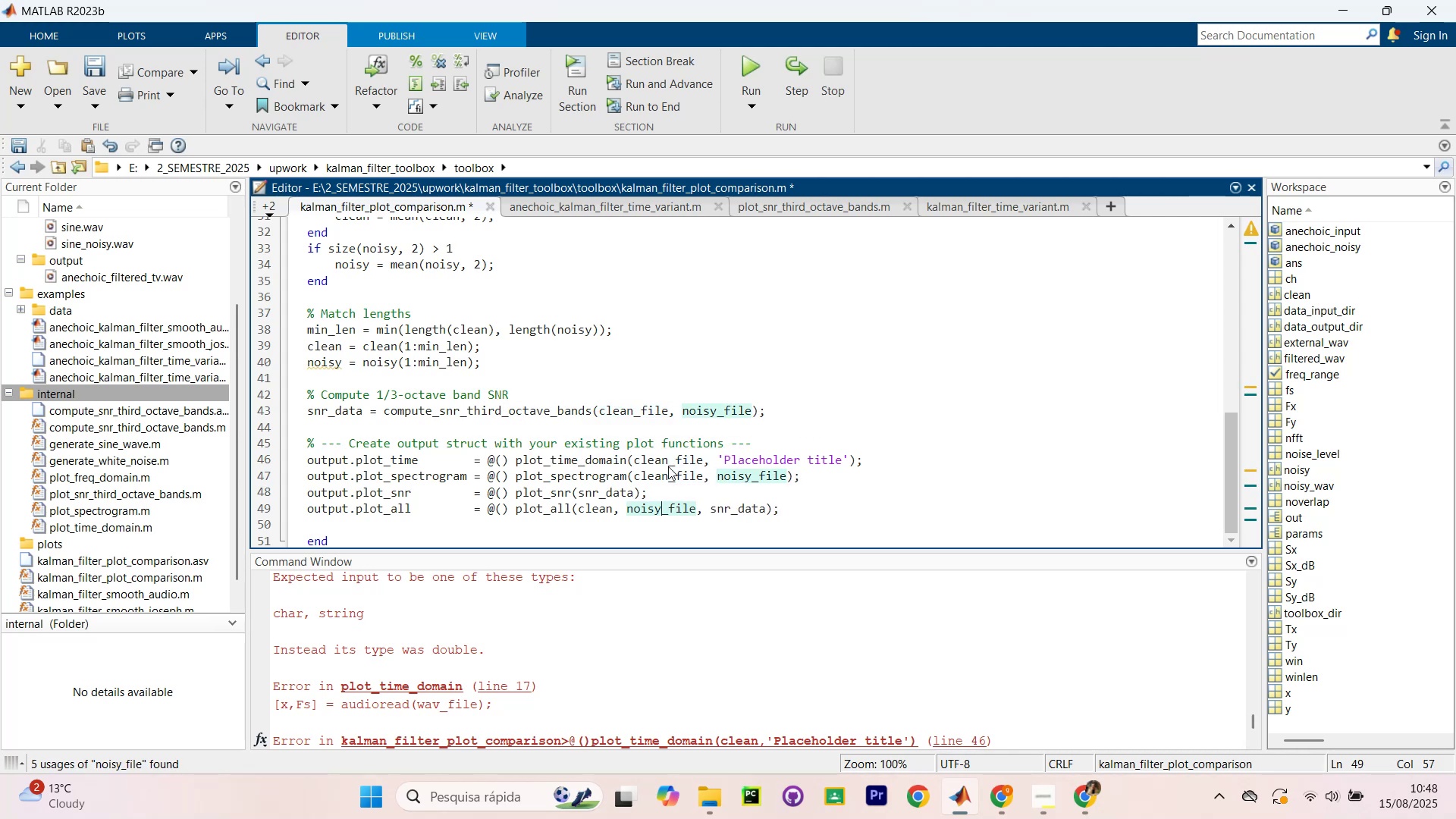 
key(ArrowLeft)
 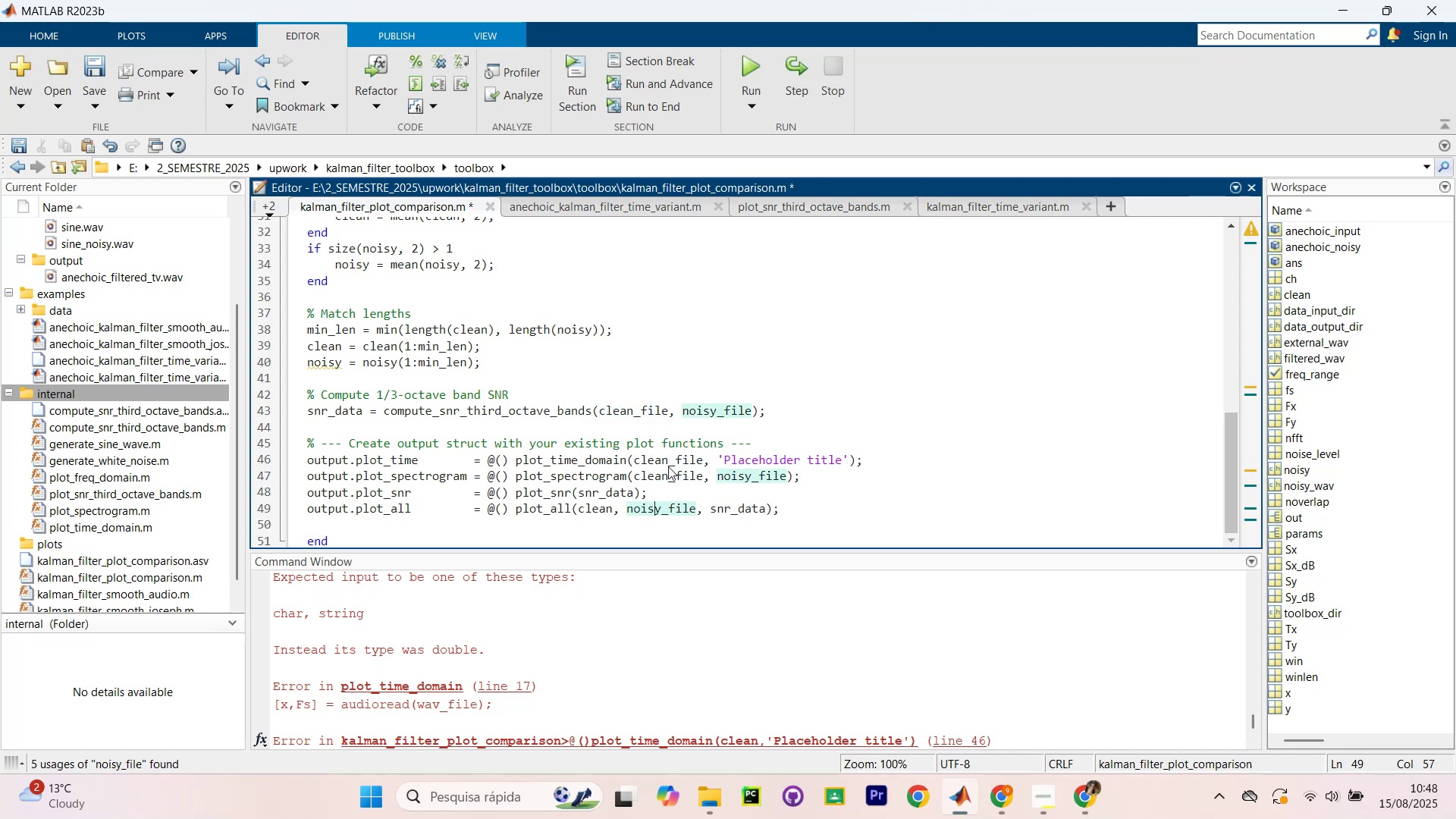 
key(ArrowLeft)
 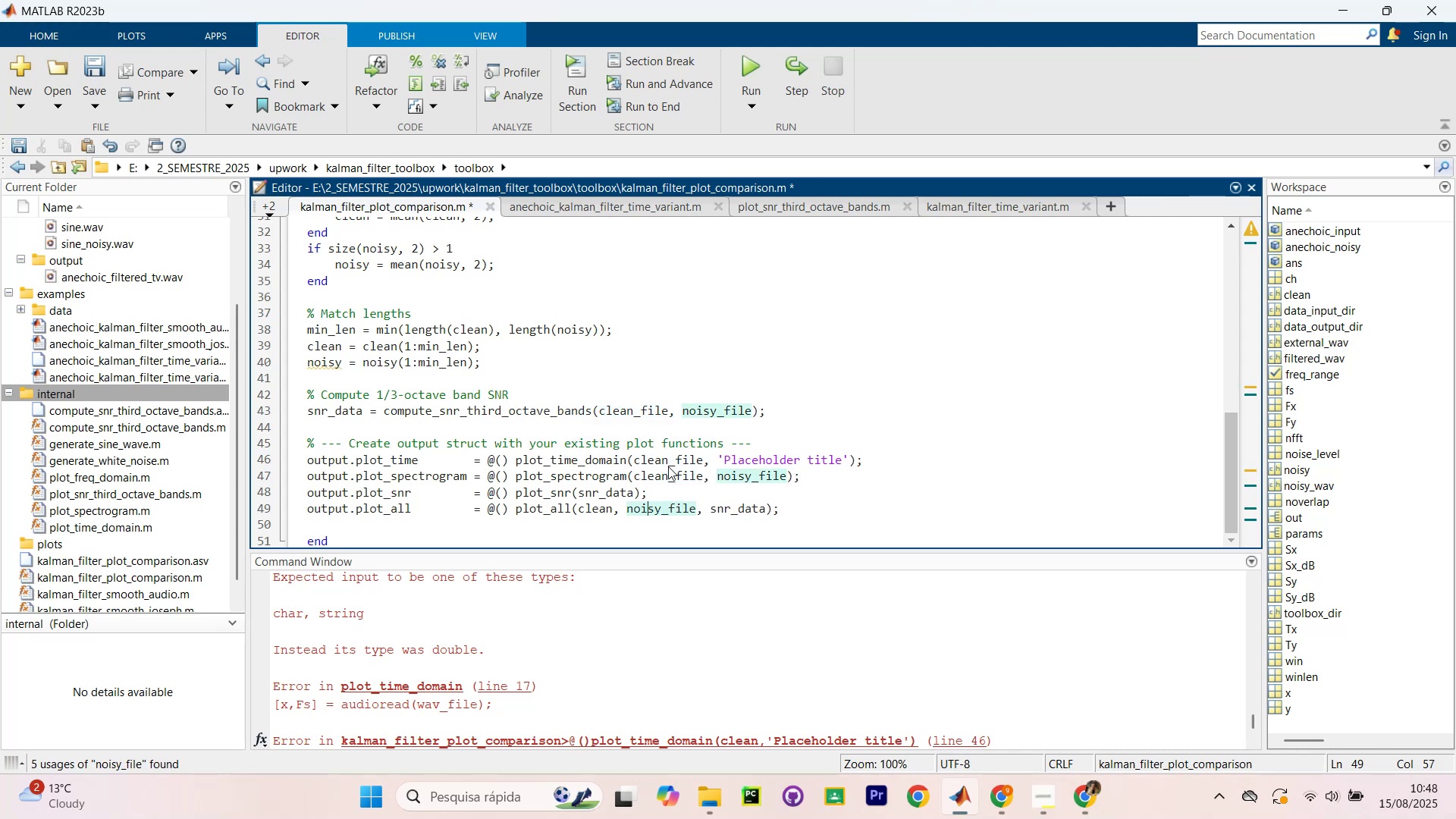 
key(ArrowLeft)
 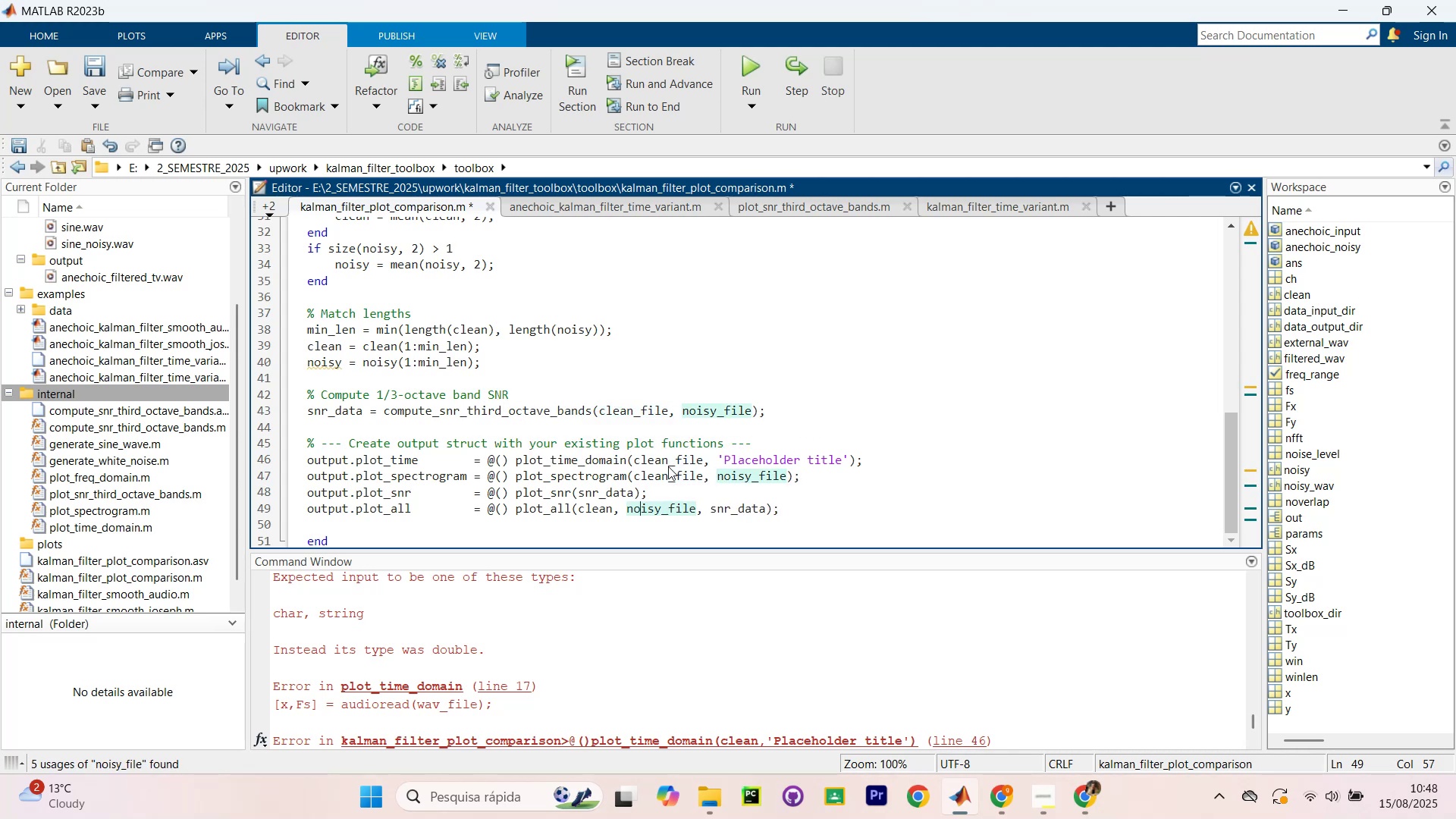 
key(ArrowLeft)
 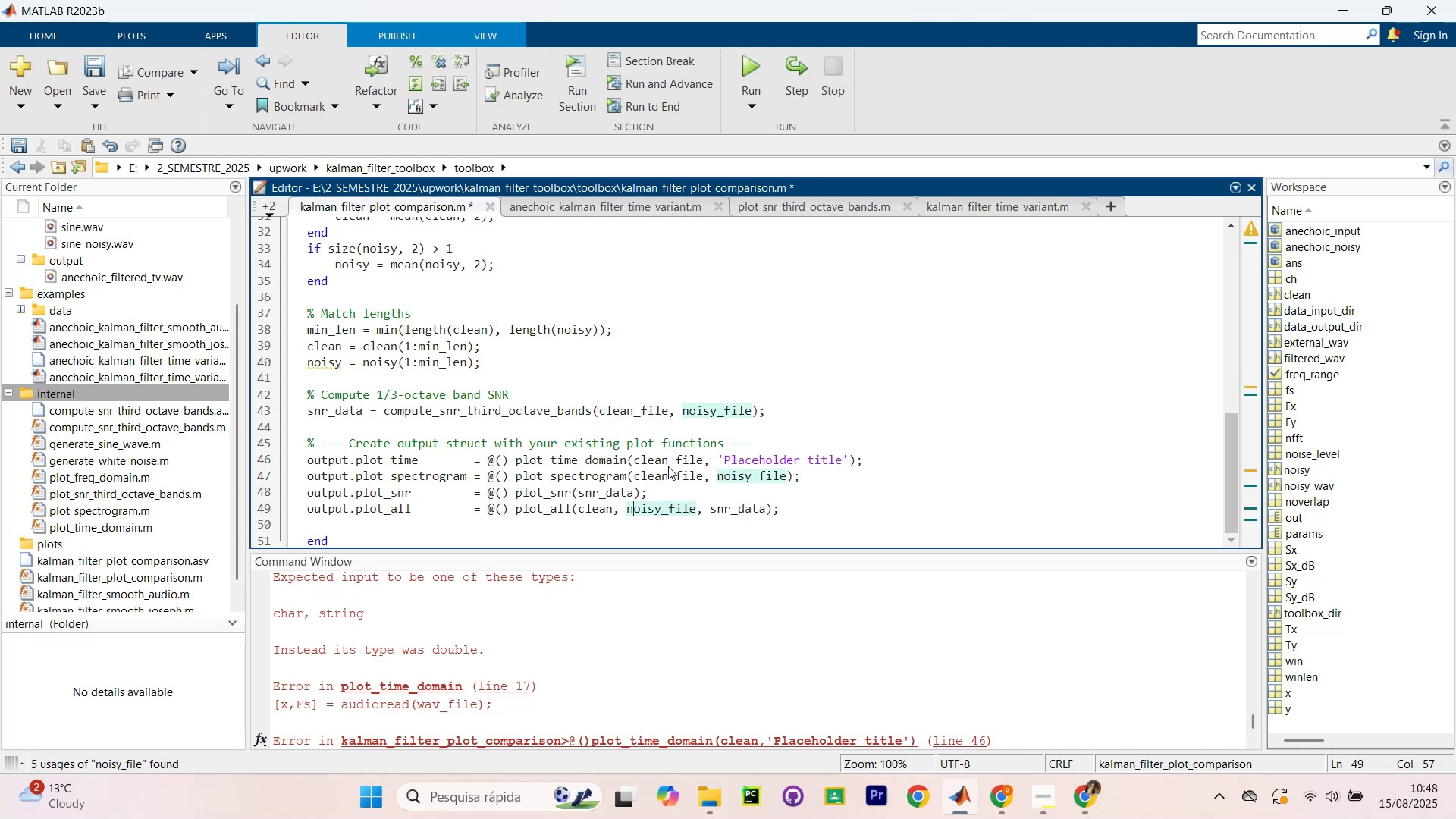 
key(ArrowLeft)
 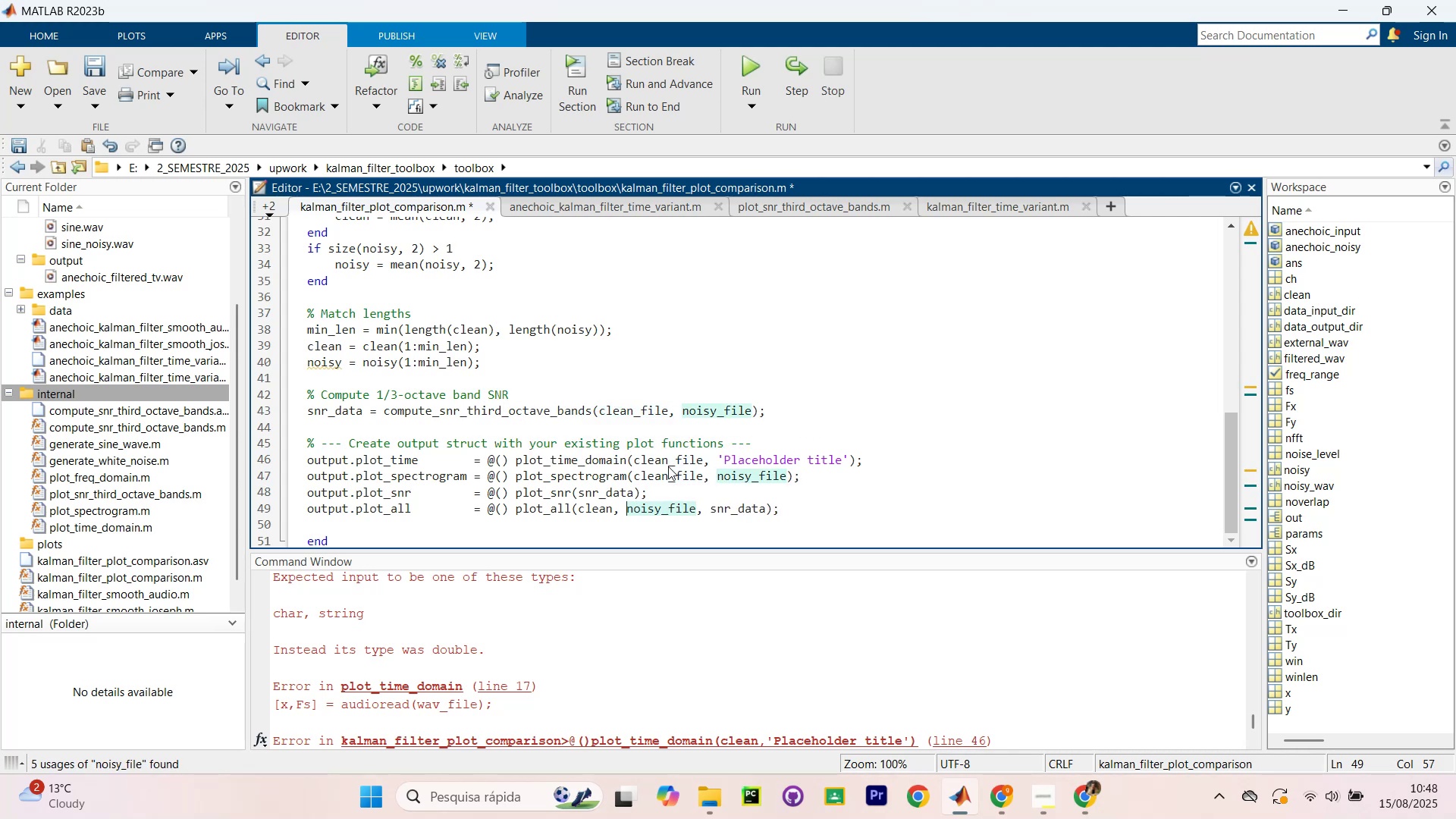 
key(ArrowLeft)
 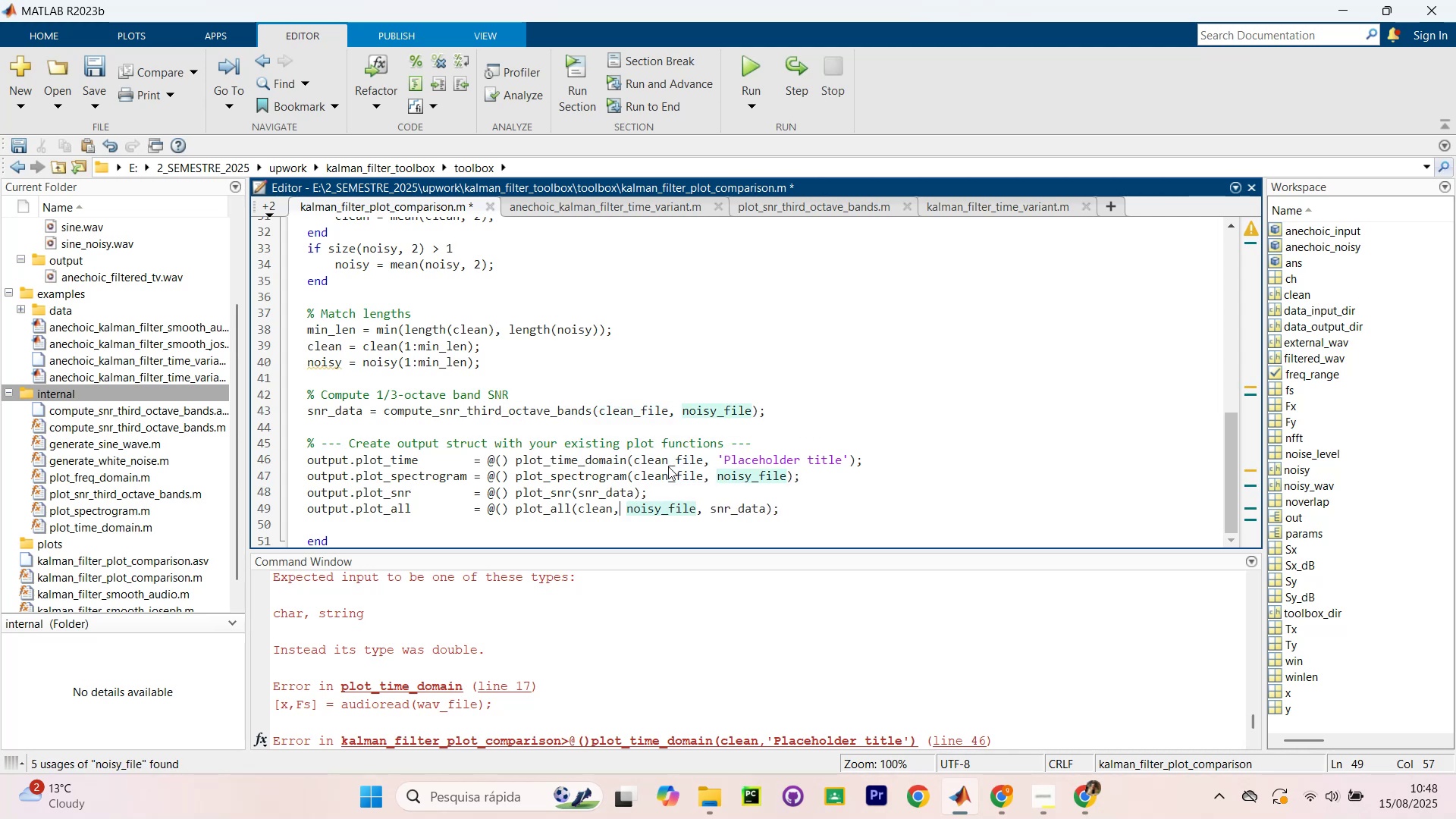 
key(ArrowLeft)
 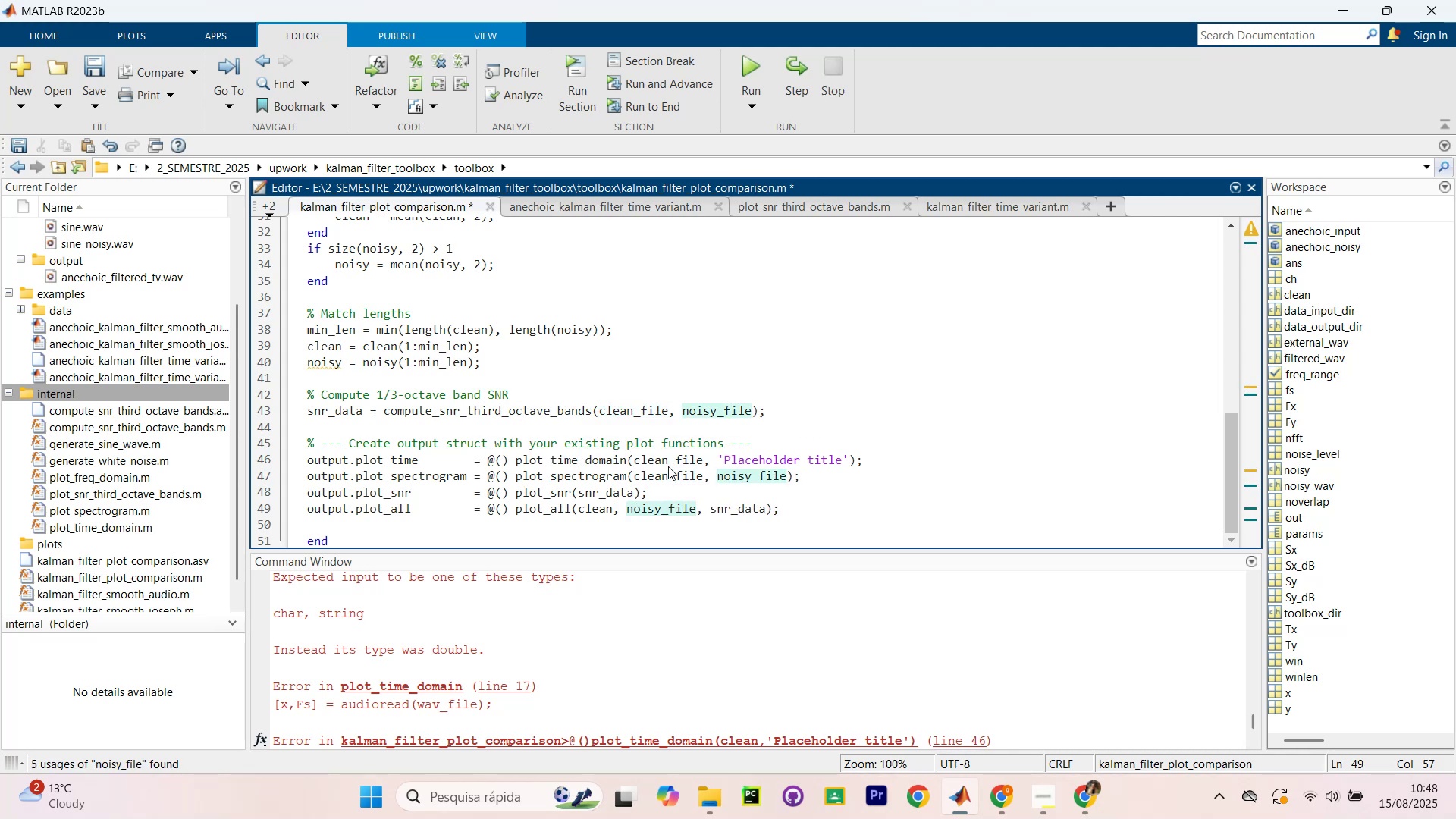 
type(_file)
 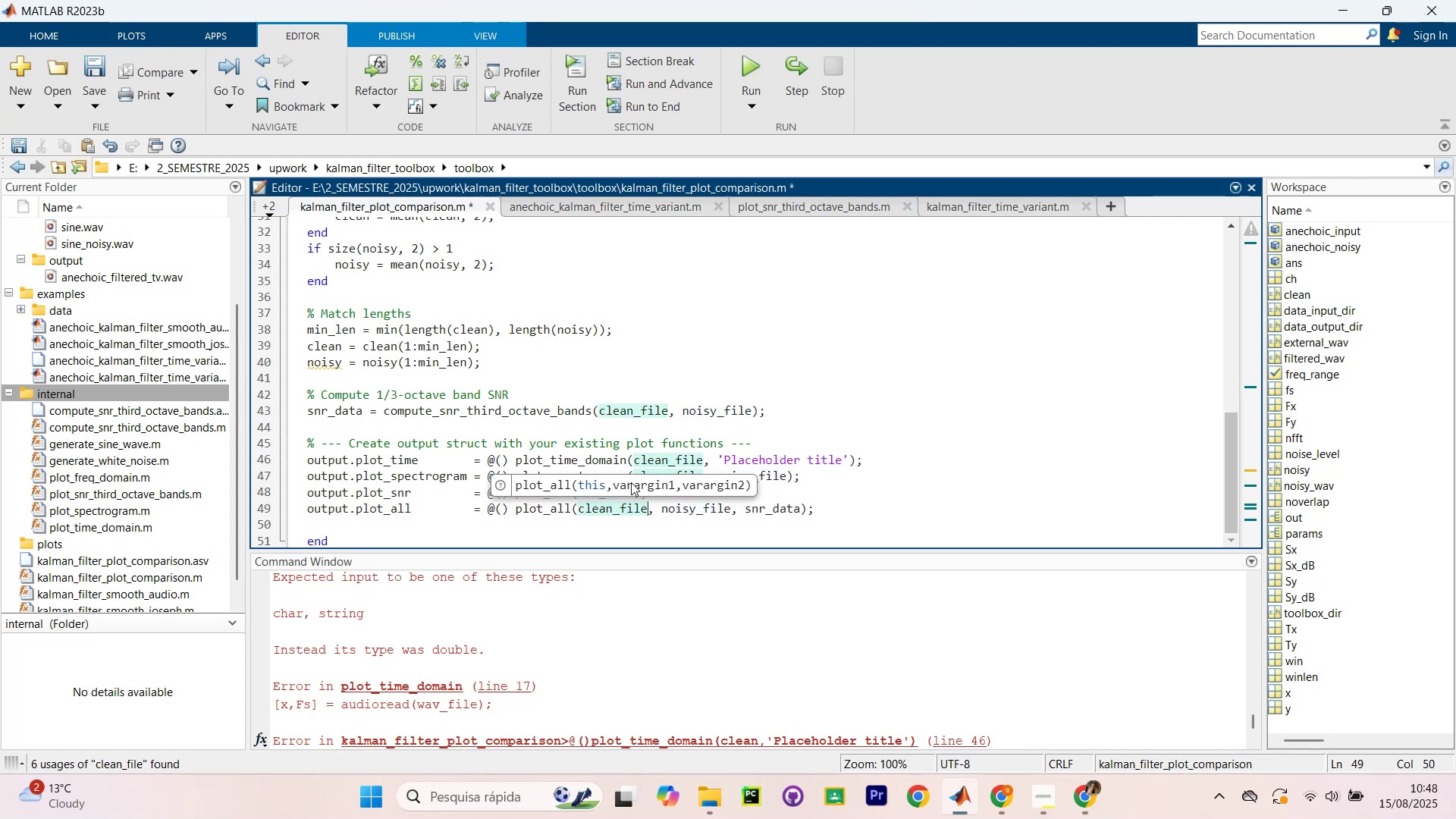 
scroll: coordinate [581, 472], scroll_direction: up, amount: 1.0
 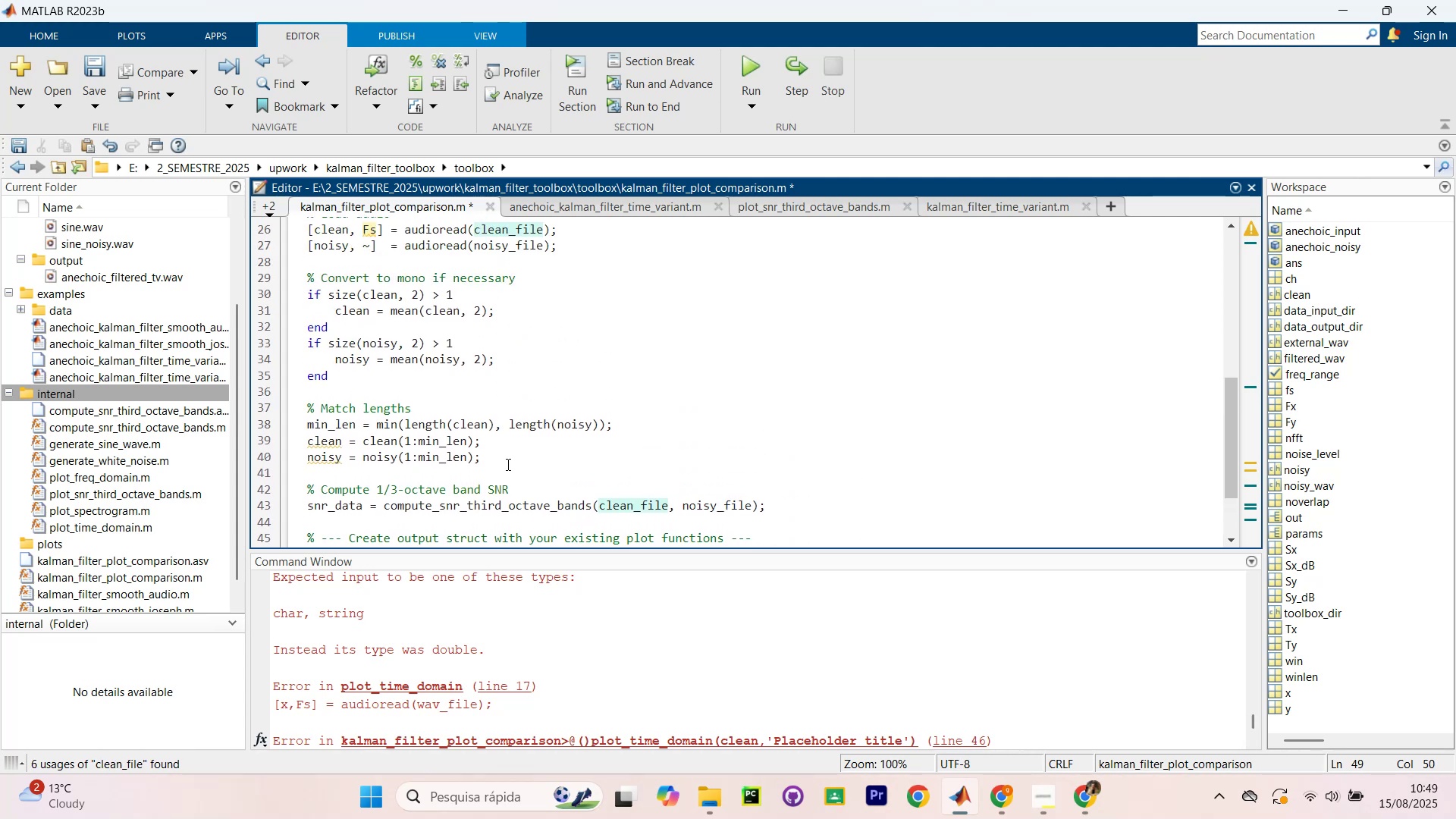 
mouse_move([330, 449])
 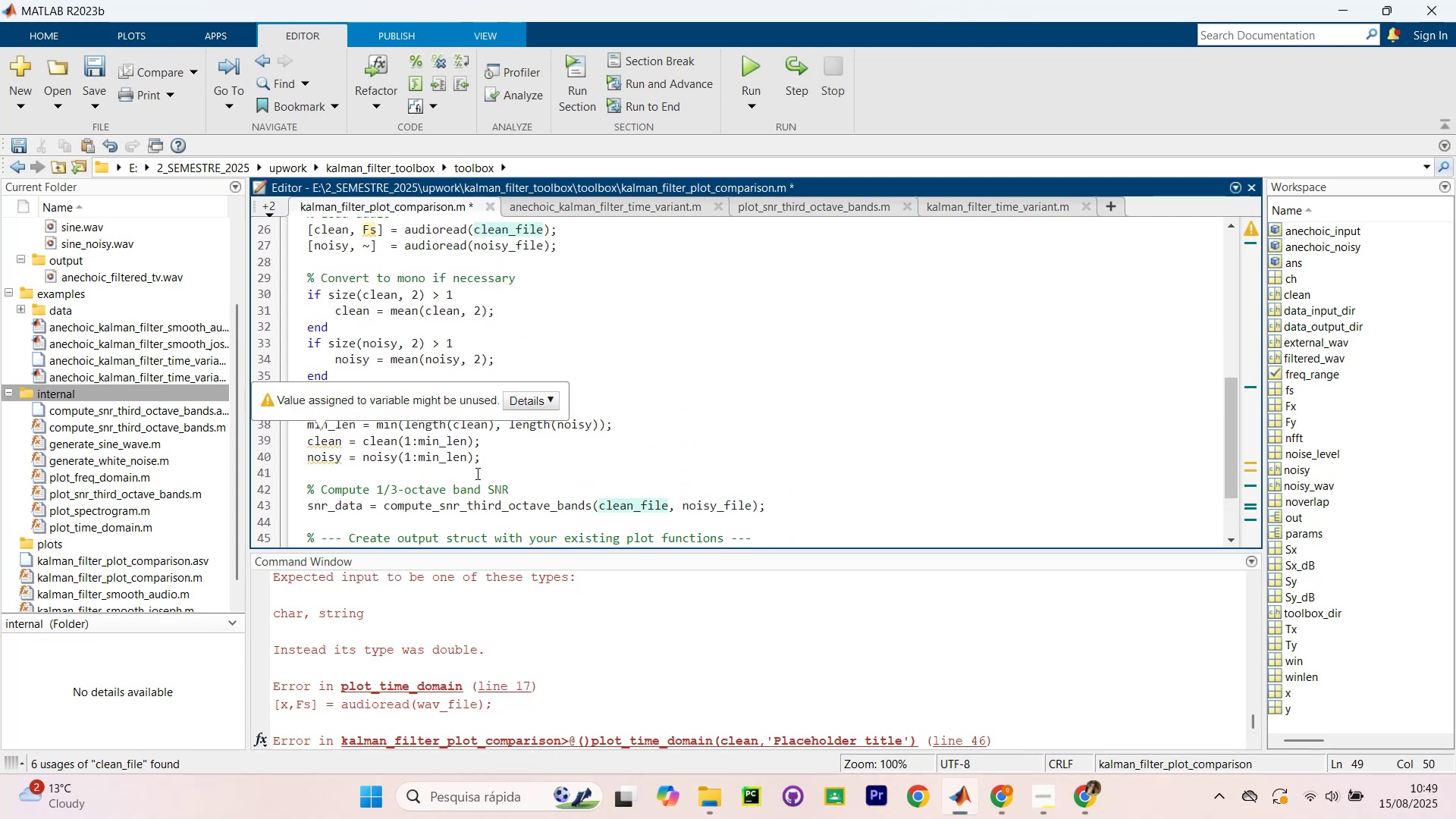 
left_click_drag(start_coordinate=[500, 461], to_coordinate=[289, 441])
 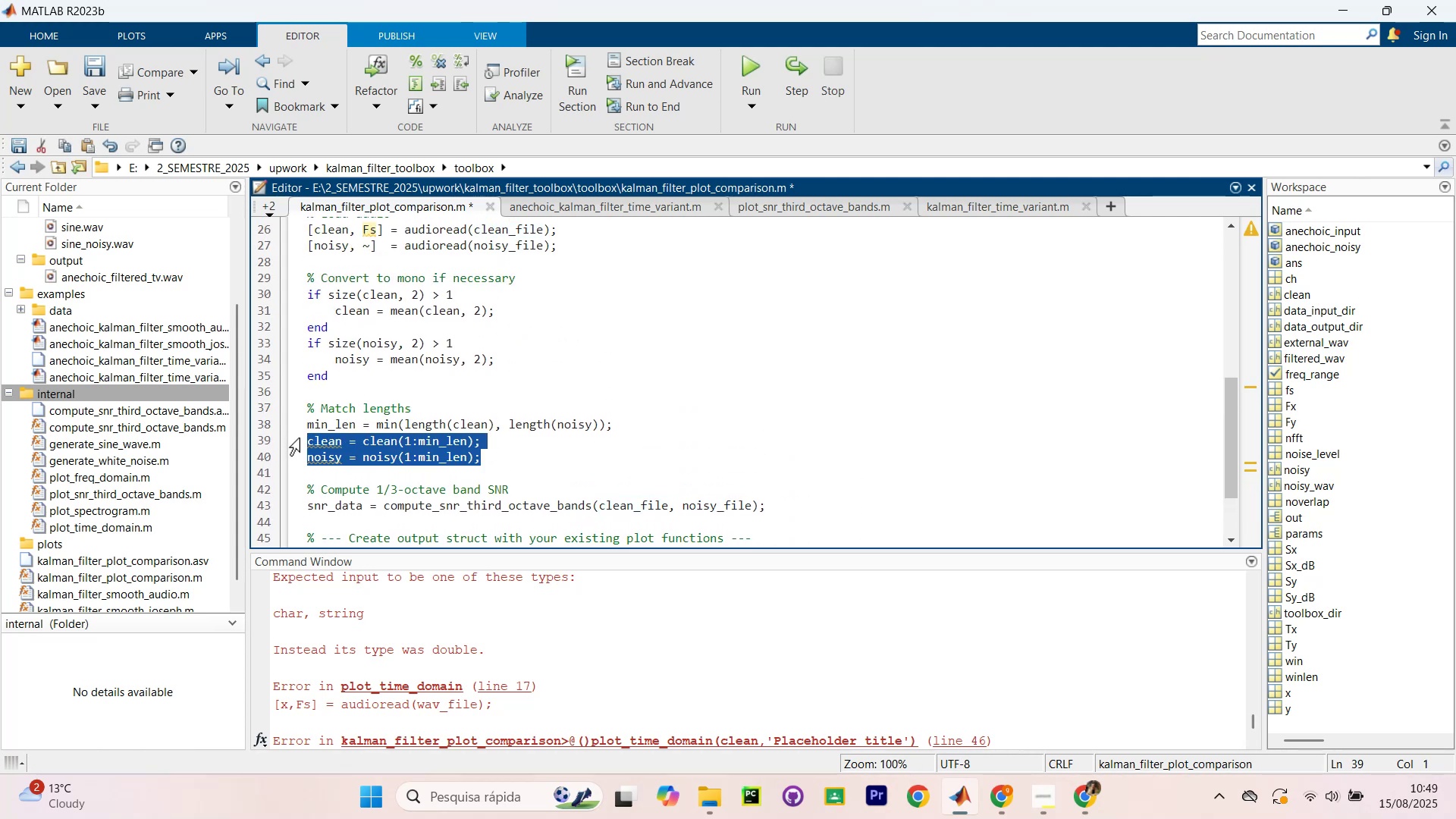 
scroll: coordinate [496, 450], scroll_direction: down, amount: 2.0
 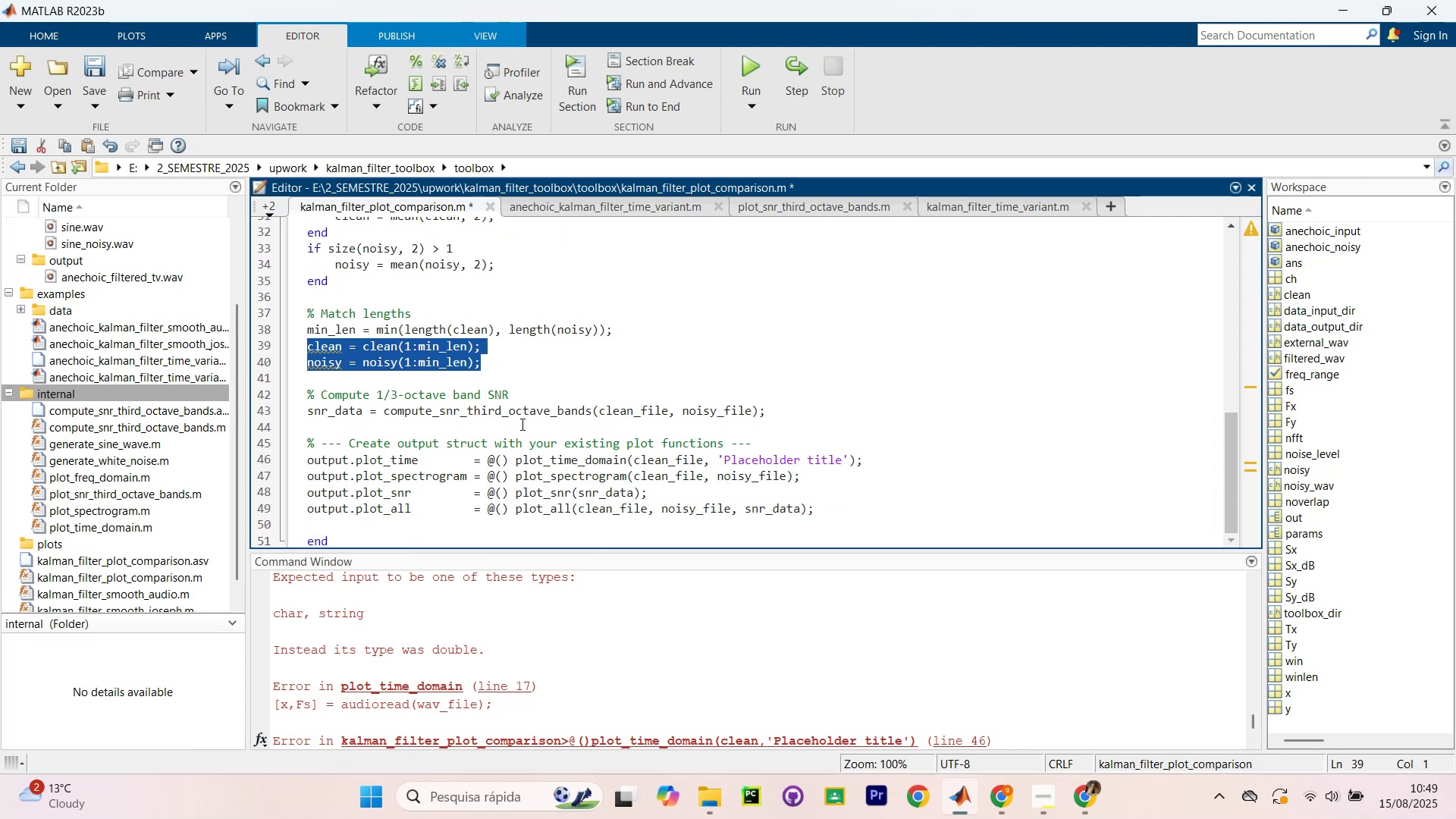 
left_click_drag(start_coordinate=[485, 378], to_coordinate=[285, 299])
 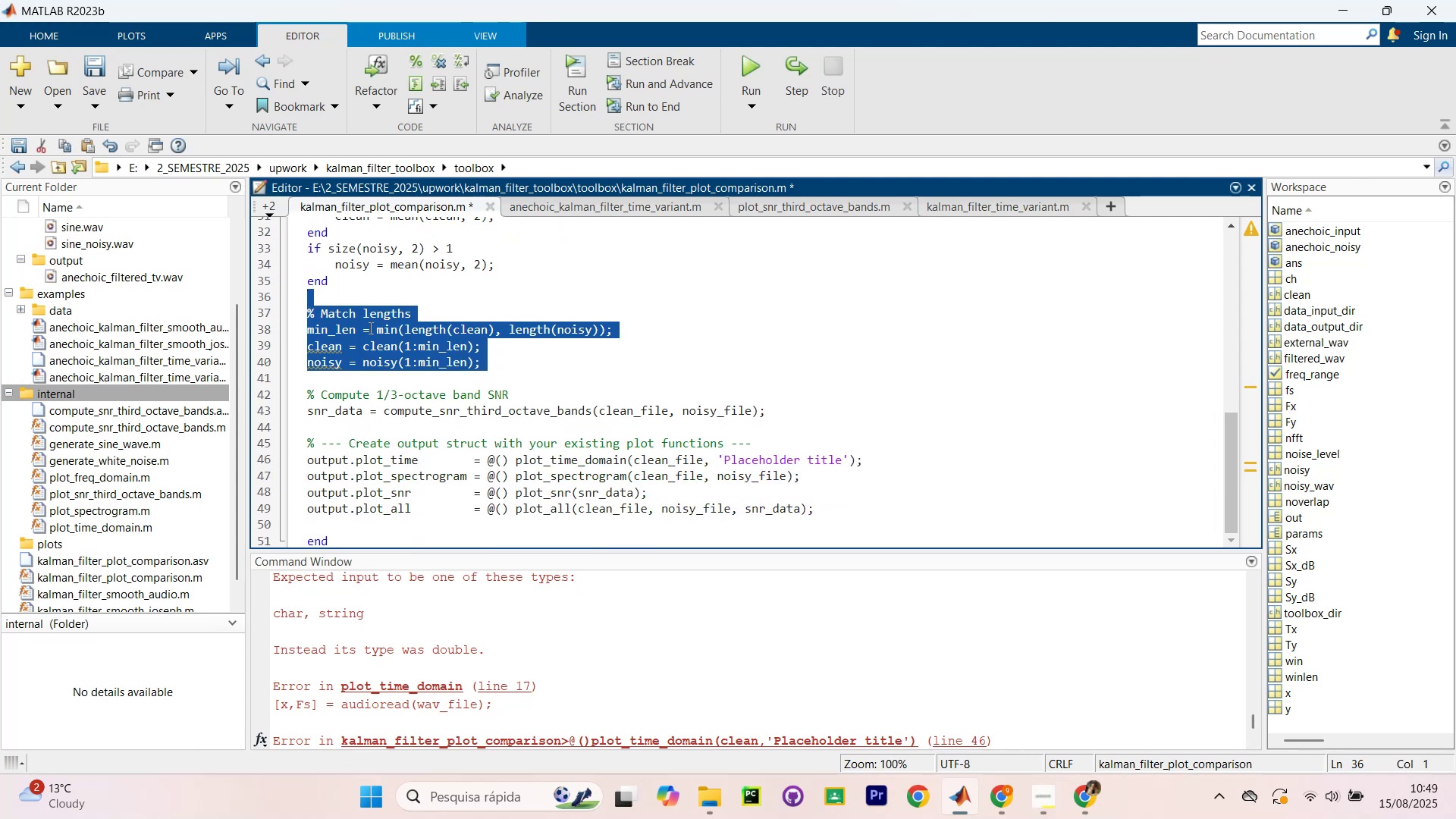 
key(Backspace)
 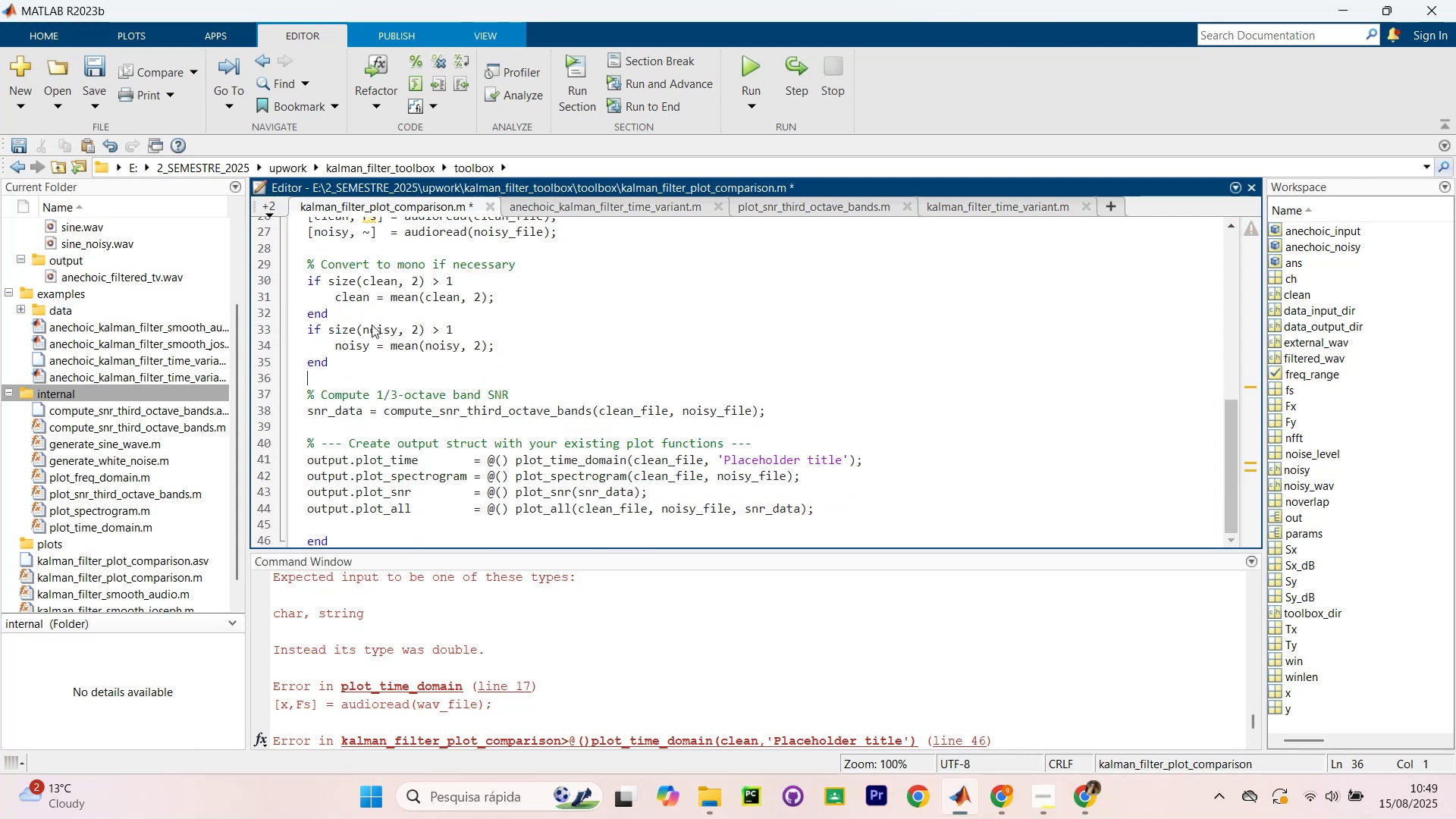 
key(Backspace)
 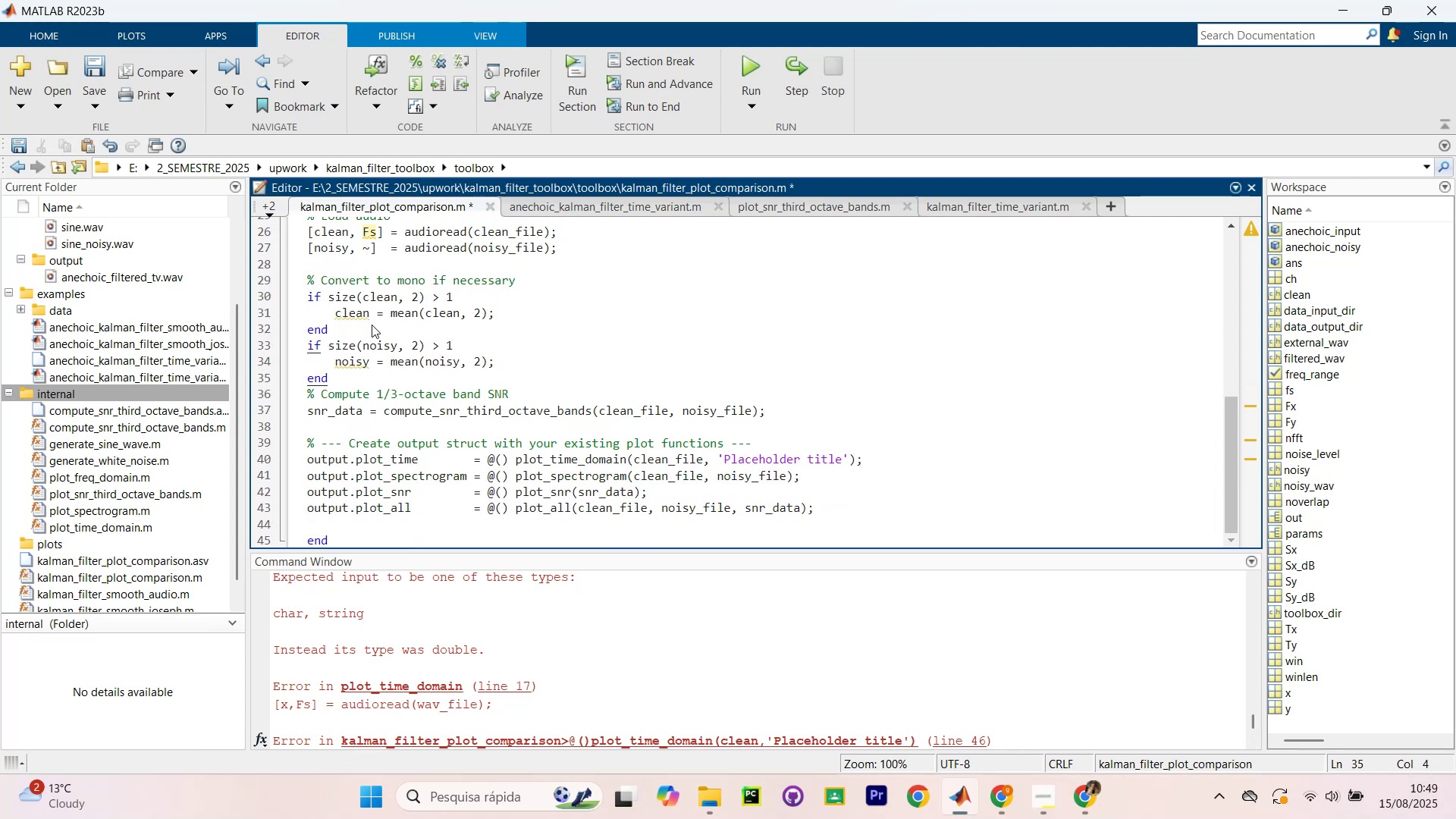 
key(Enter)
 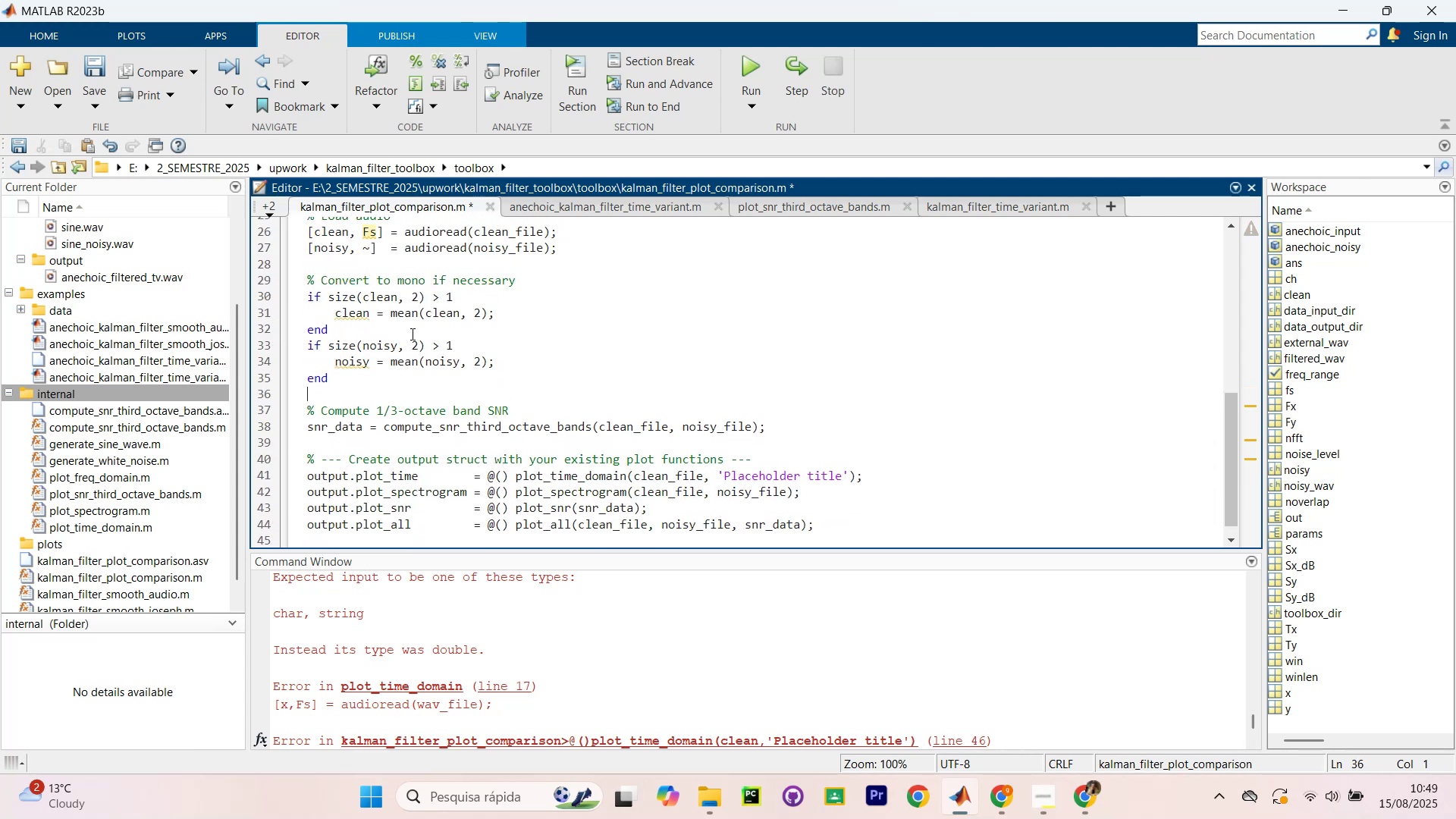 
scroll: coordinate [554, 318], scroll_direction: up, amount: 1.0
 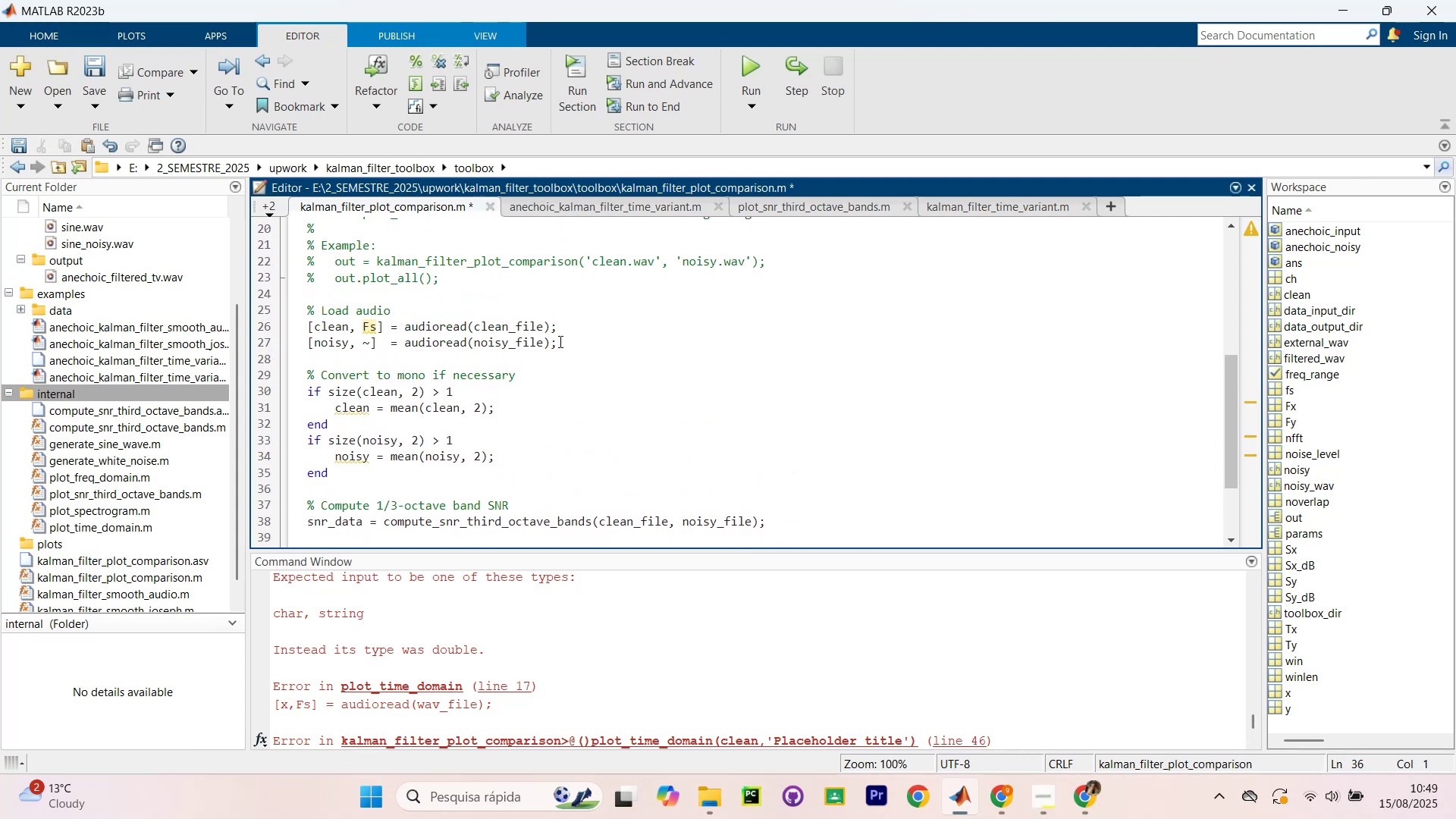 
left_click_drag(start_coordinate=[586, 352], to_coordinate=[287, 287])
 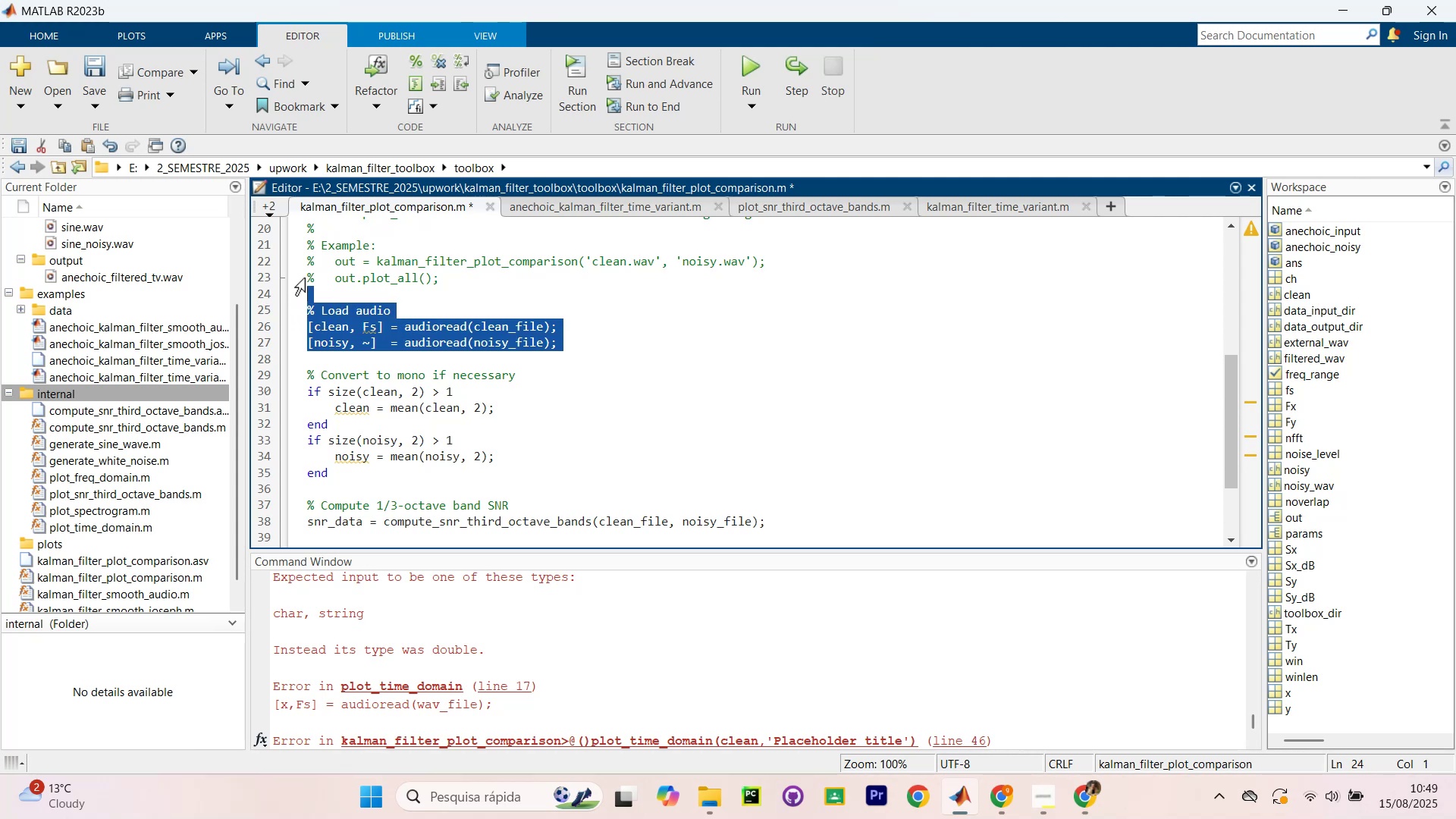 
key(Backspace)
 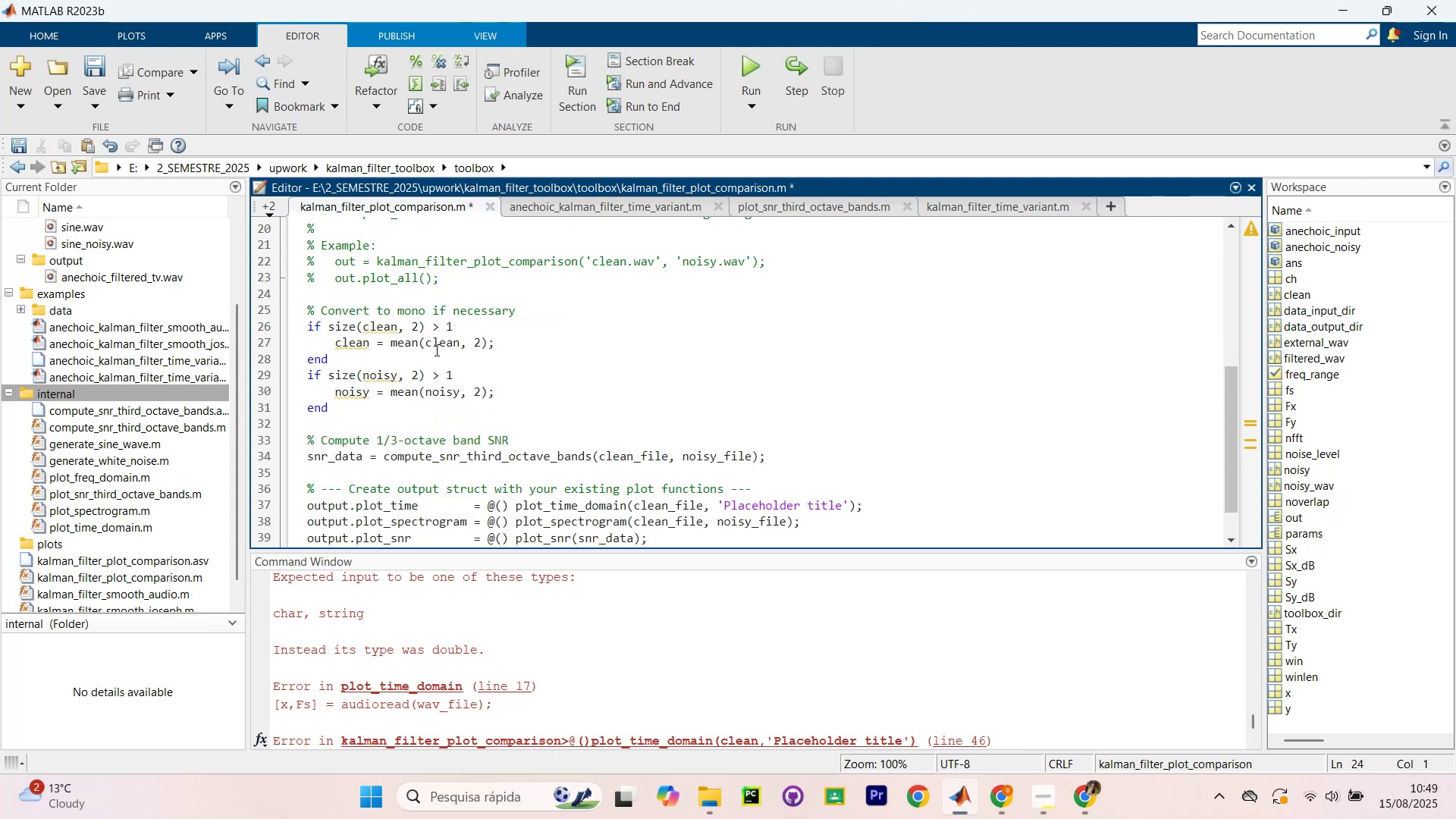 
mouse_move([419, 326])
 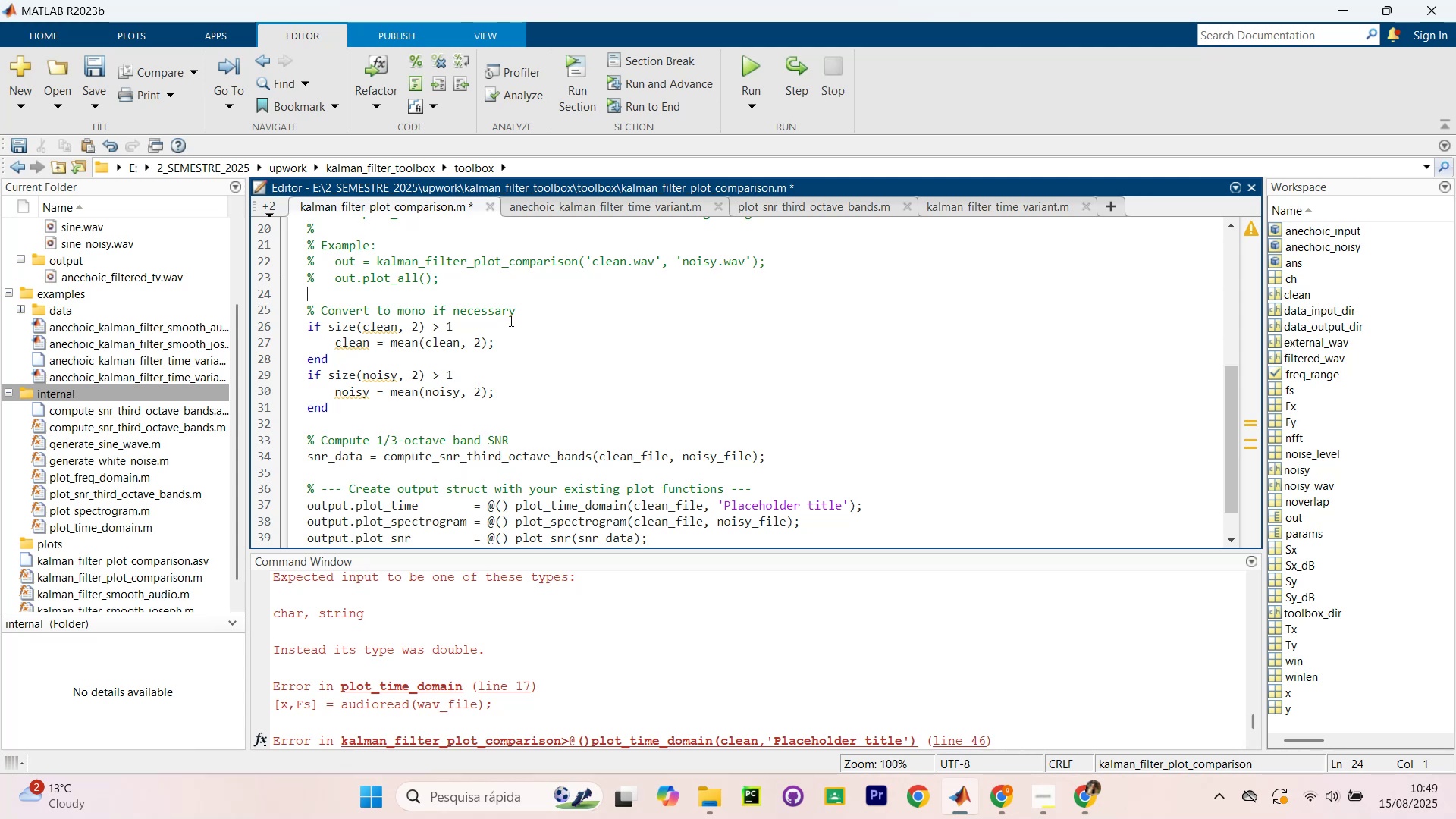 
wait(5.84)
 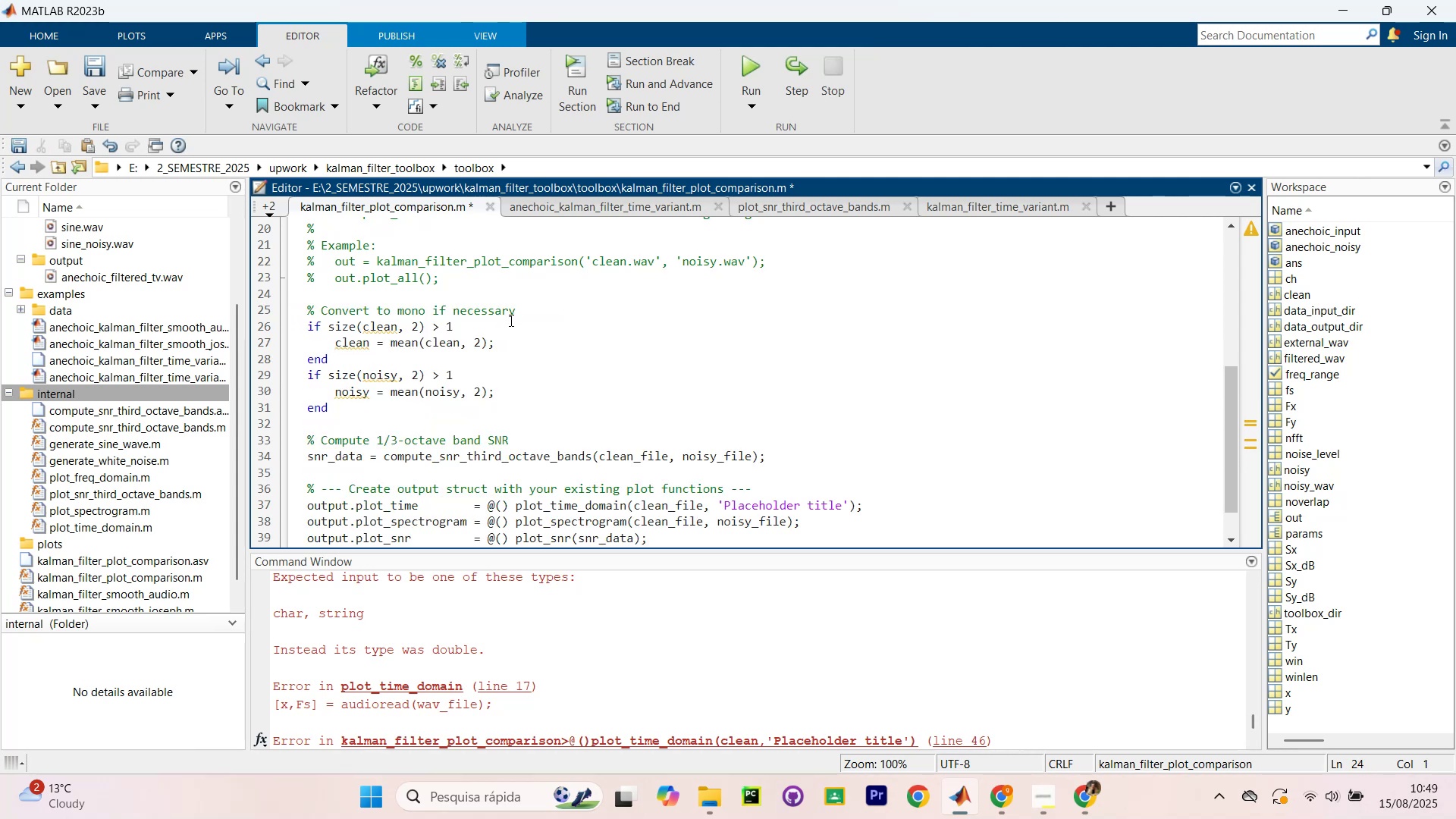 
key(Control+Z)
 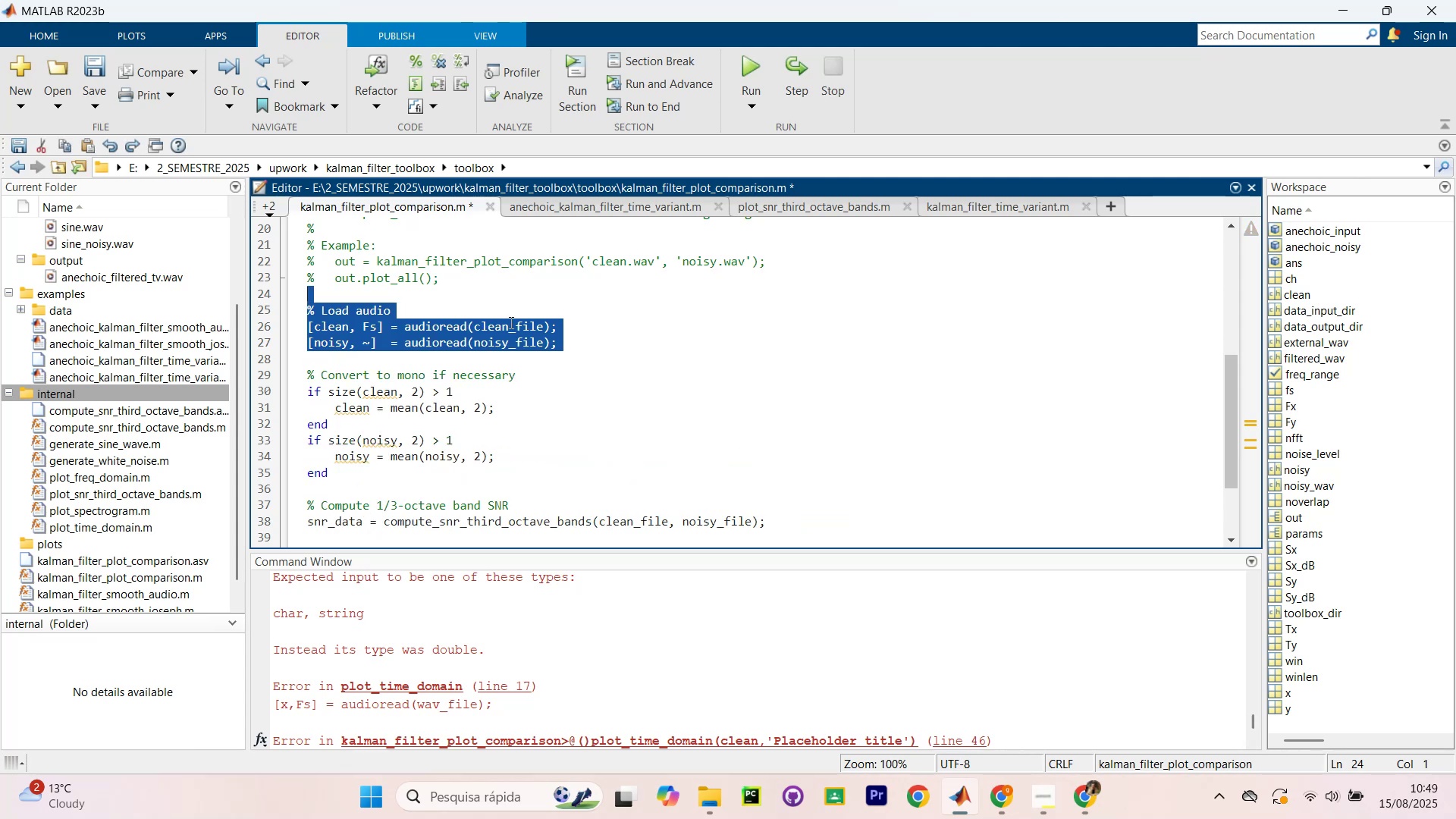 
key(Control+Z)
 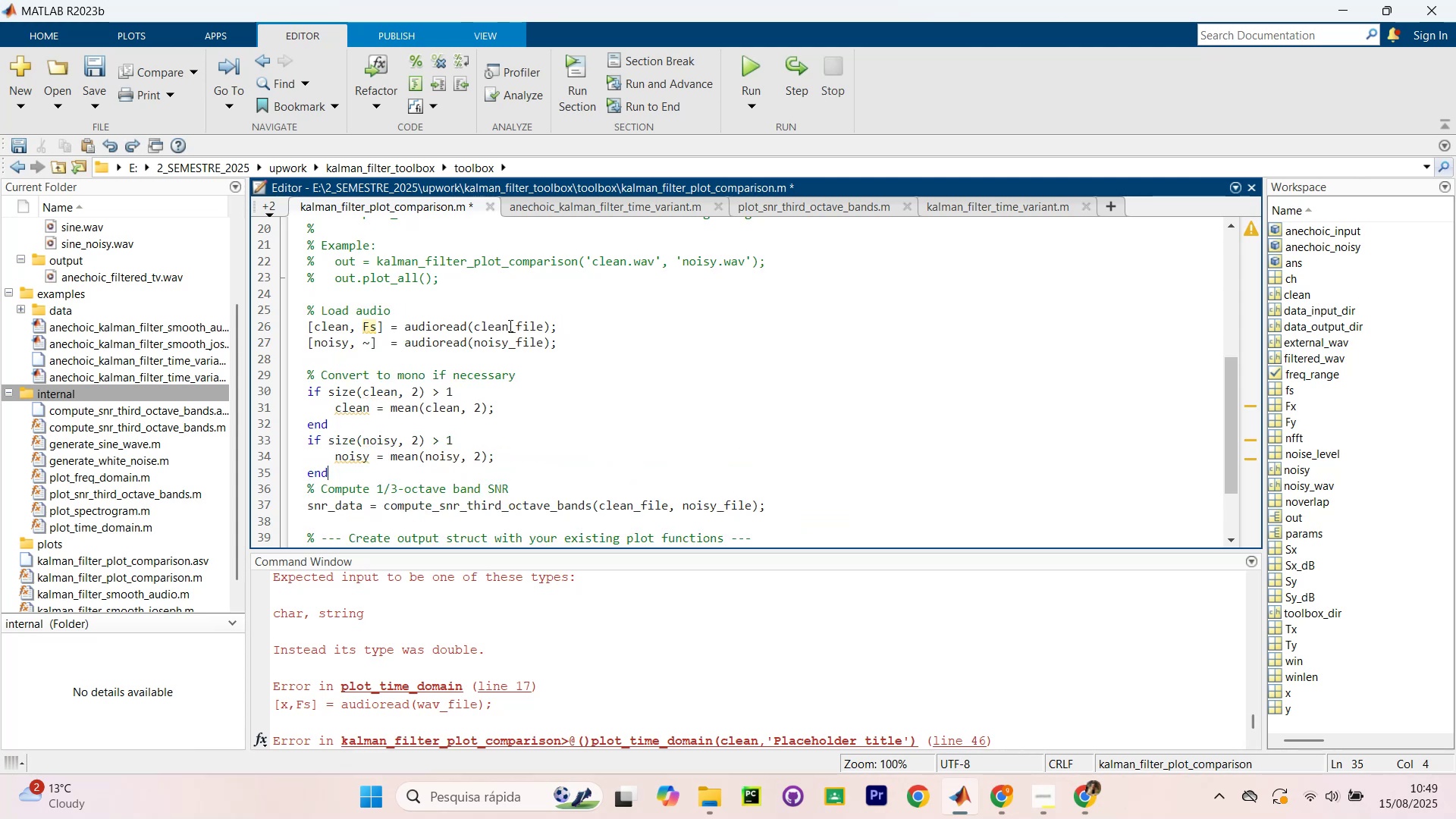 
scroll: coordinate [516, 322], scroll_direction: down, amount: 1.0
 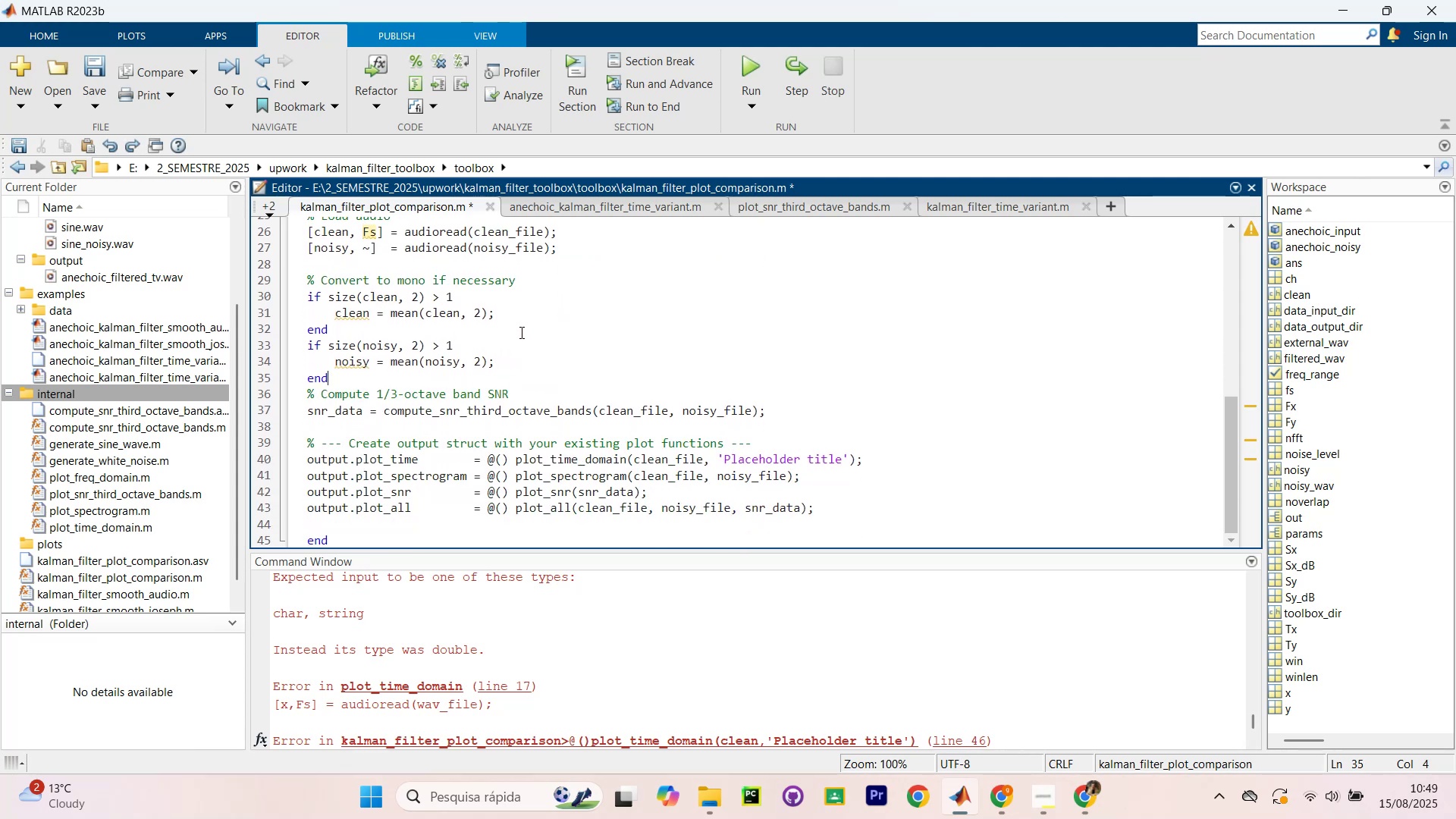 
key(Control+Z)
 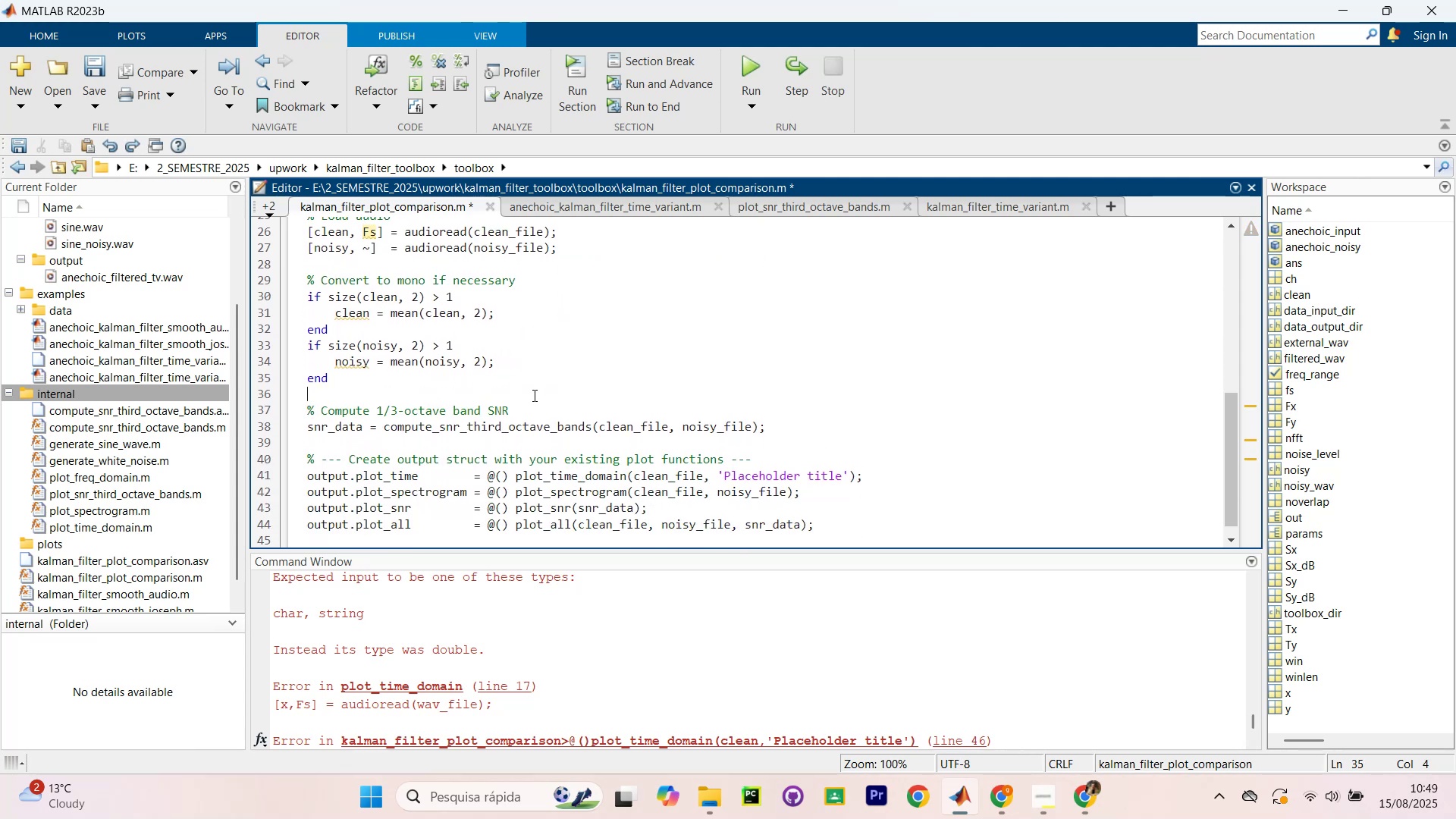 
key(Control+Z)
 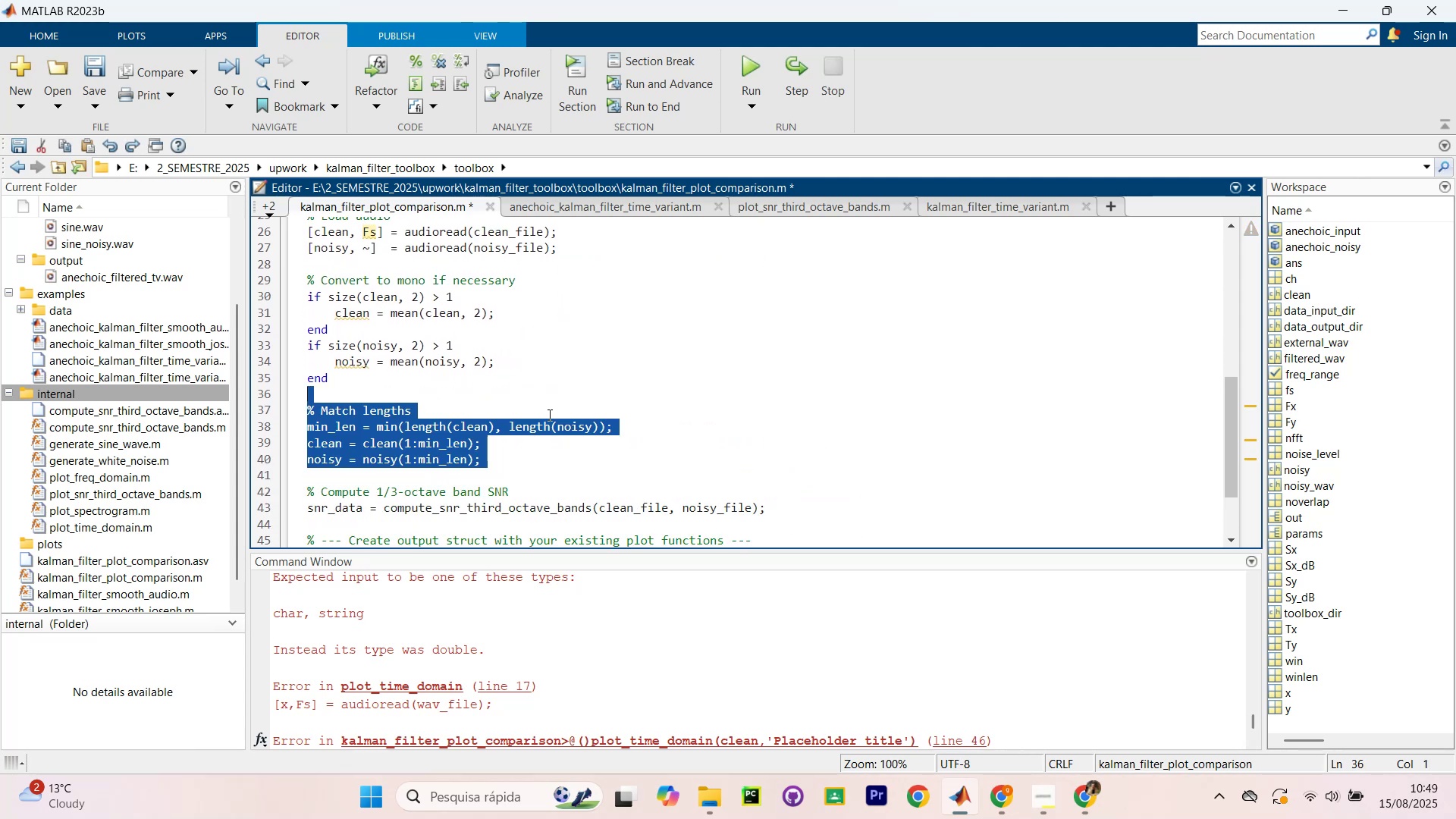 
key(Control+Z)
 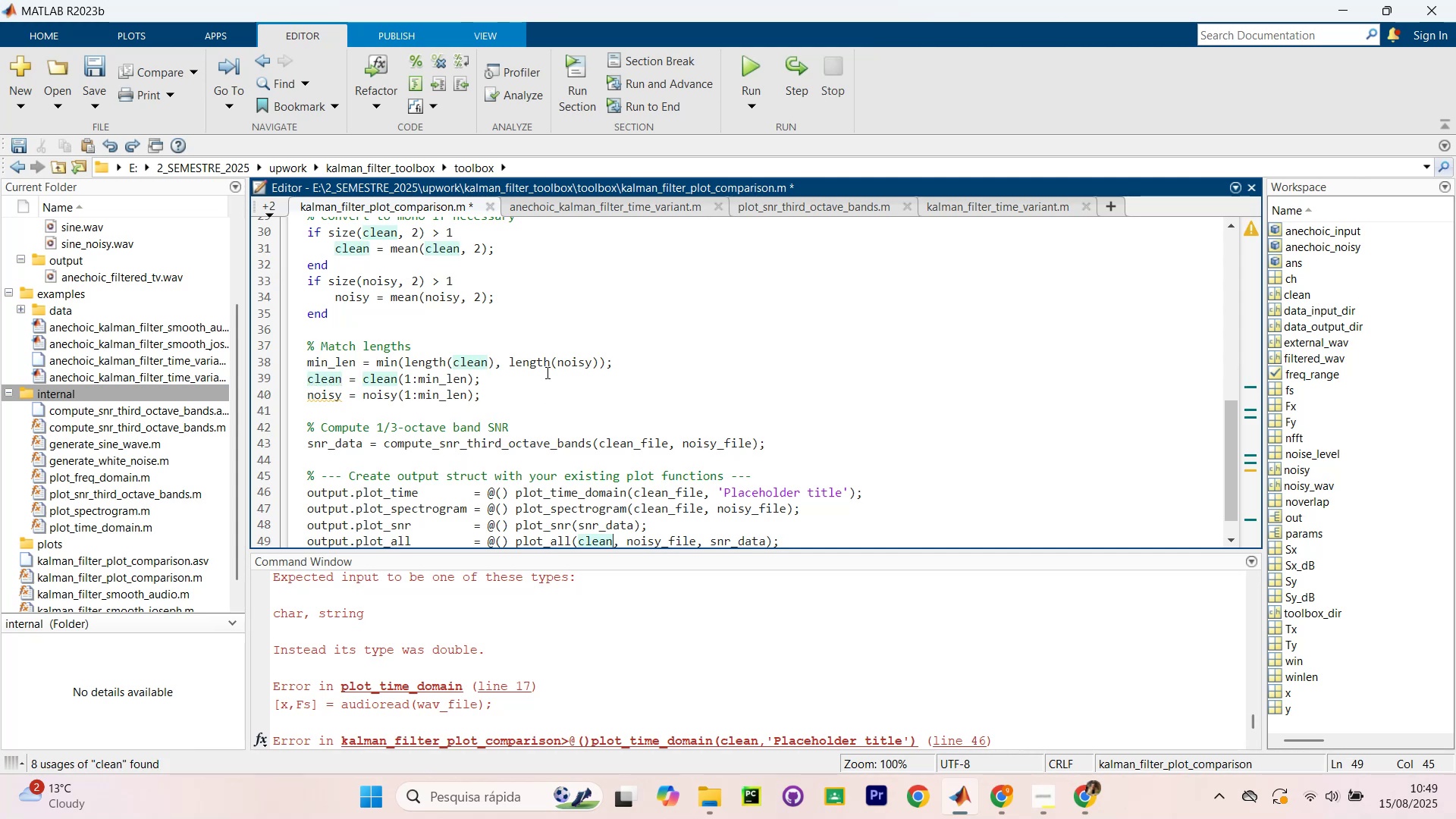 
scroll: coordinate [548, 367], scroll_direction: down, amount: 2.0
 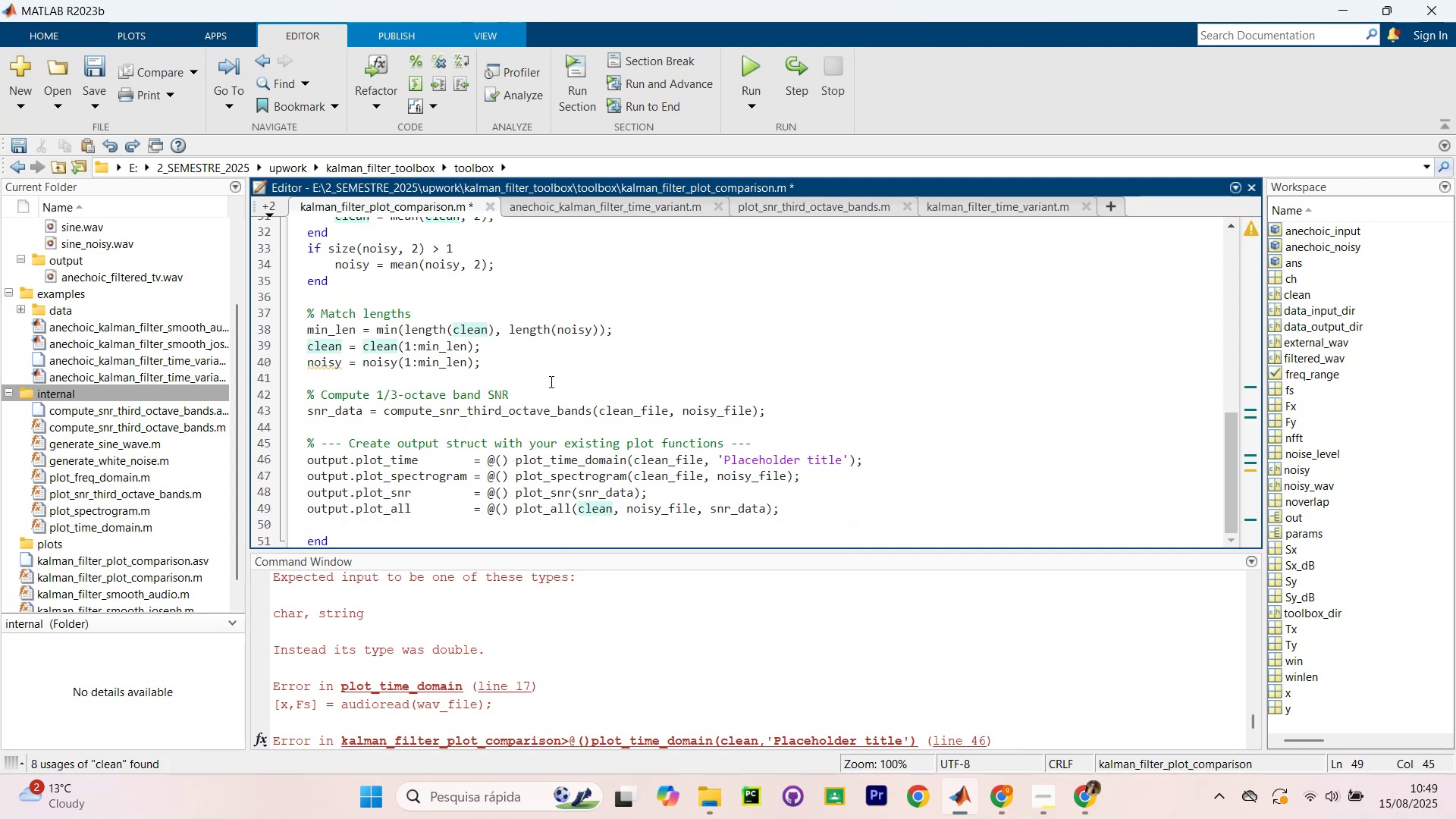 
key(Control+S)
 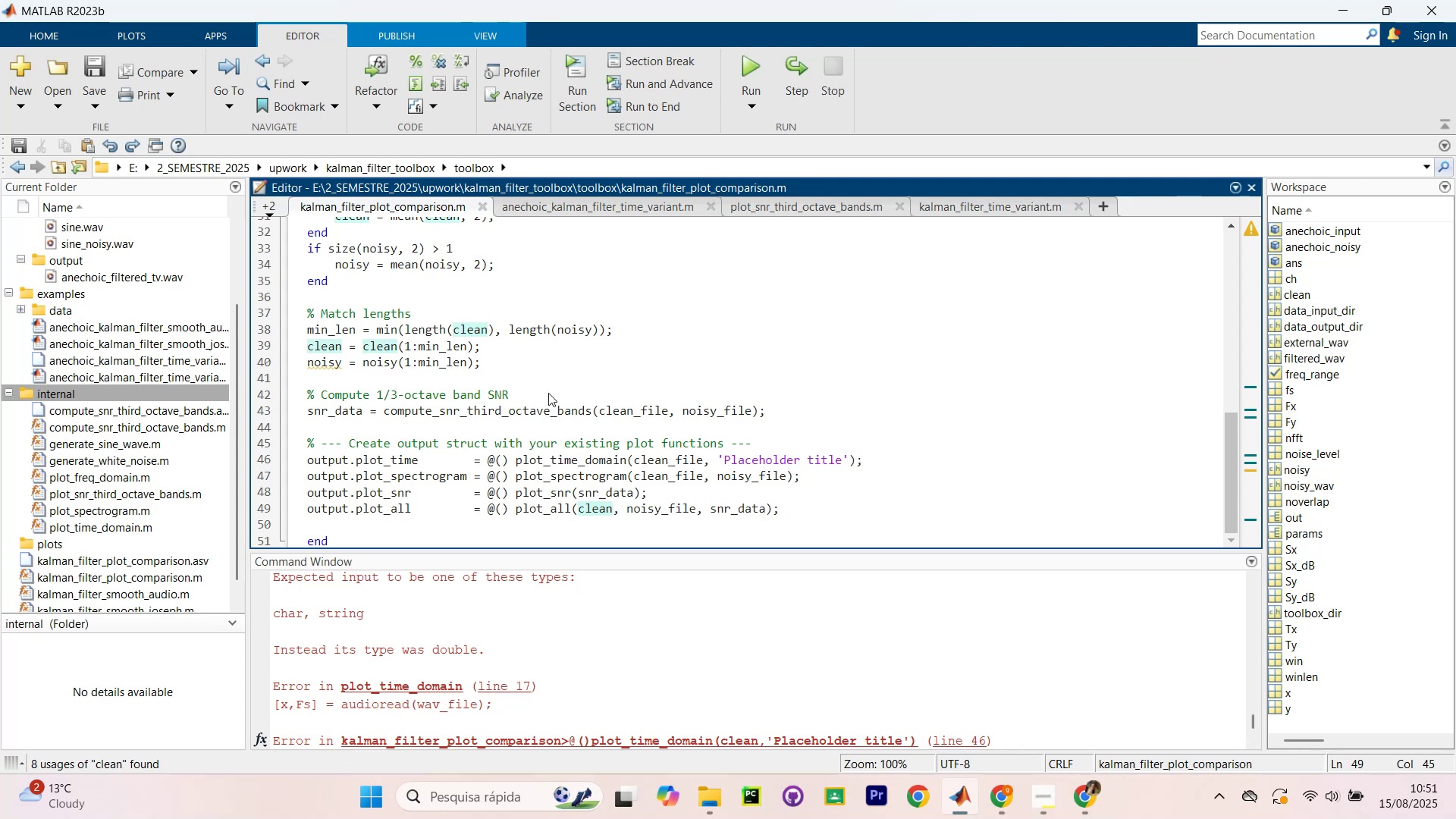 
wait(104.23)
 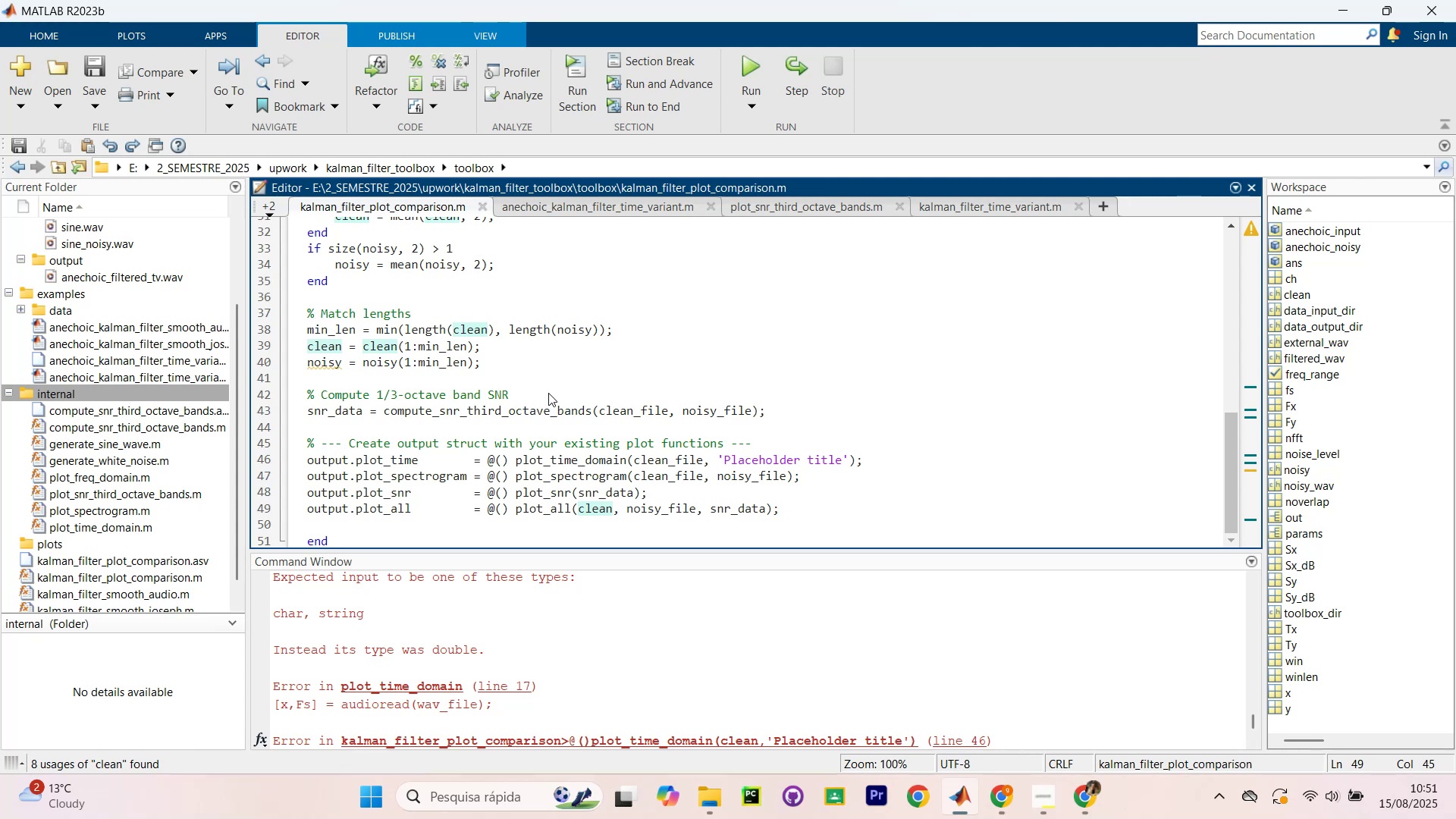 
left_click([821, 655])
 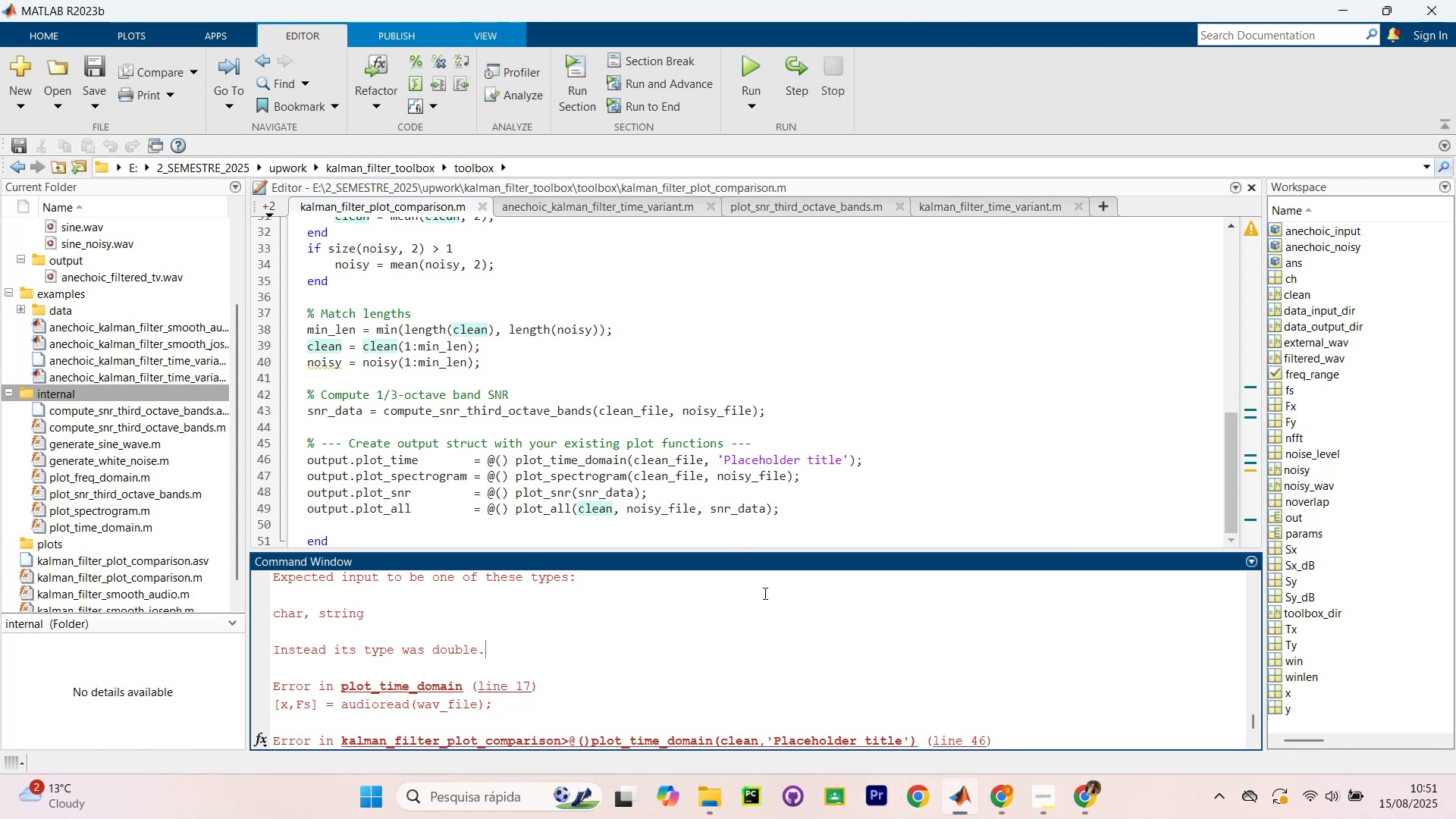 
scroll: coordinate [757, 614], scroll_direction: down, amount: 4.0
 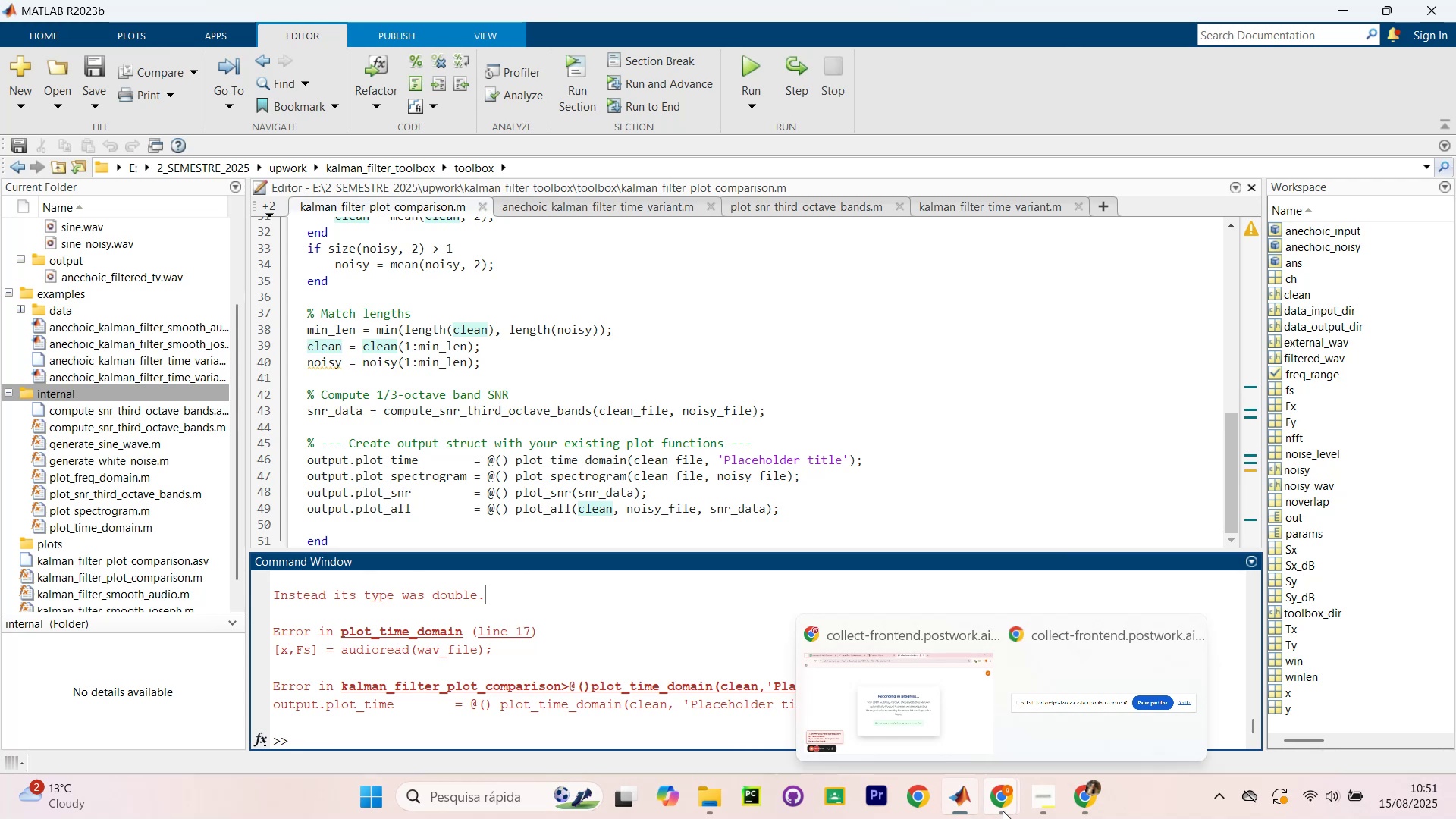 
scroll: coordinate [645, 440], scroll_direction: up, amount: 2.0
 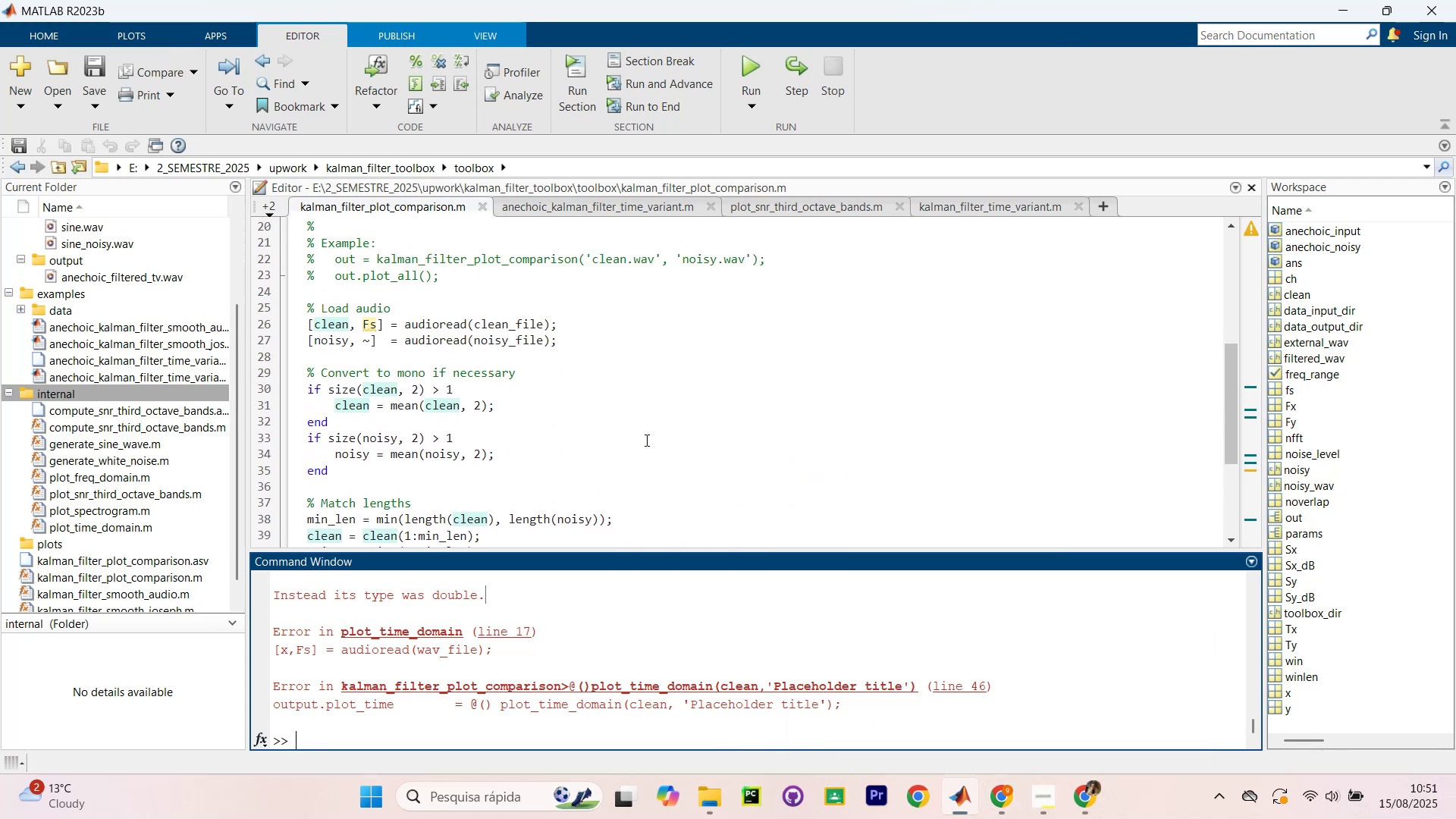 
scroll: coordinate [648, 440], scroll_direction: down, amount: 4.0
 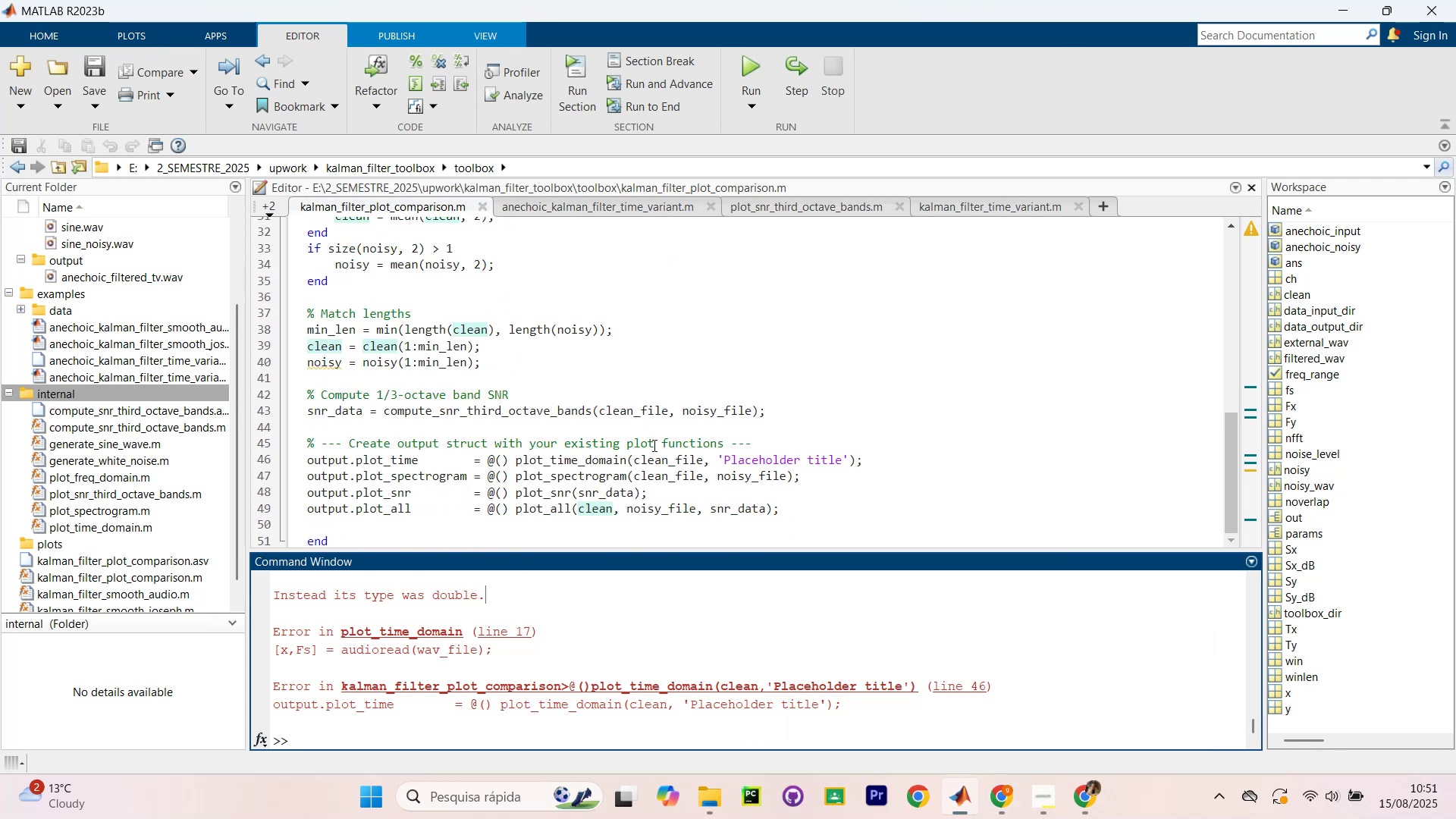 